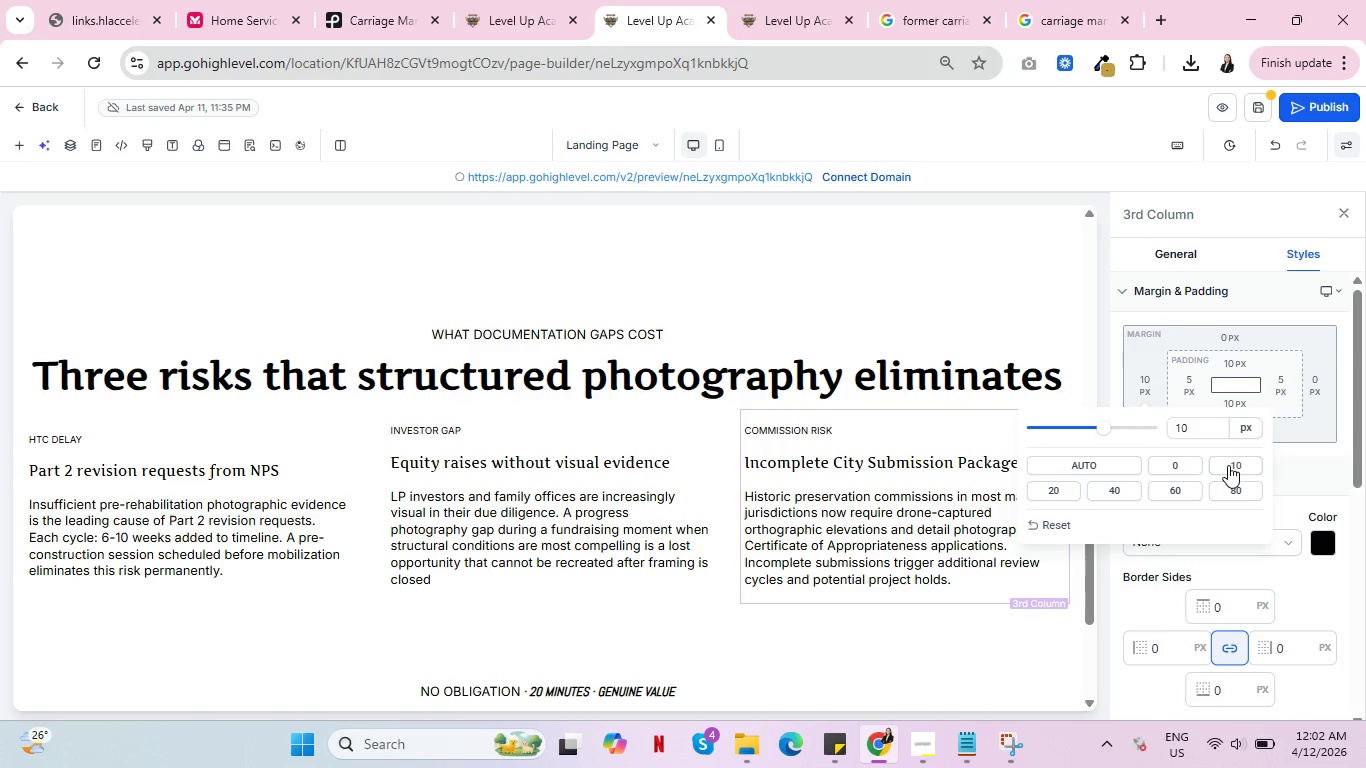 
left_click([1045, 654])
 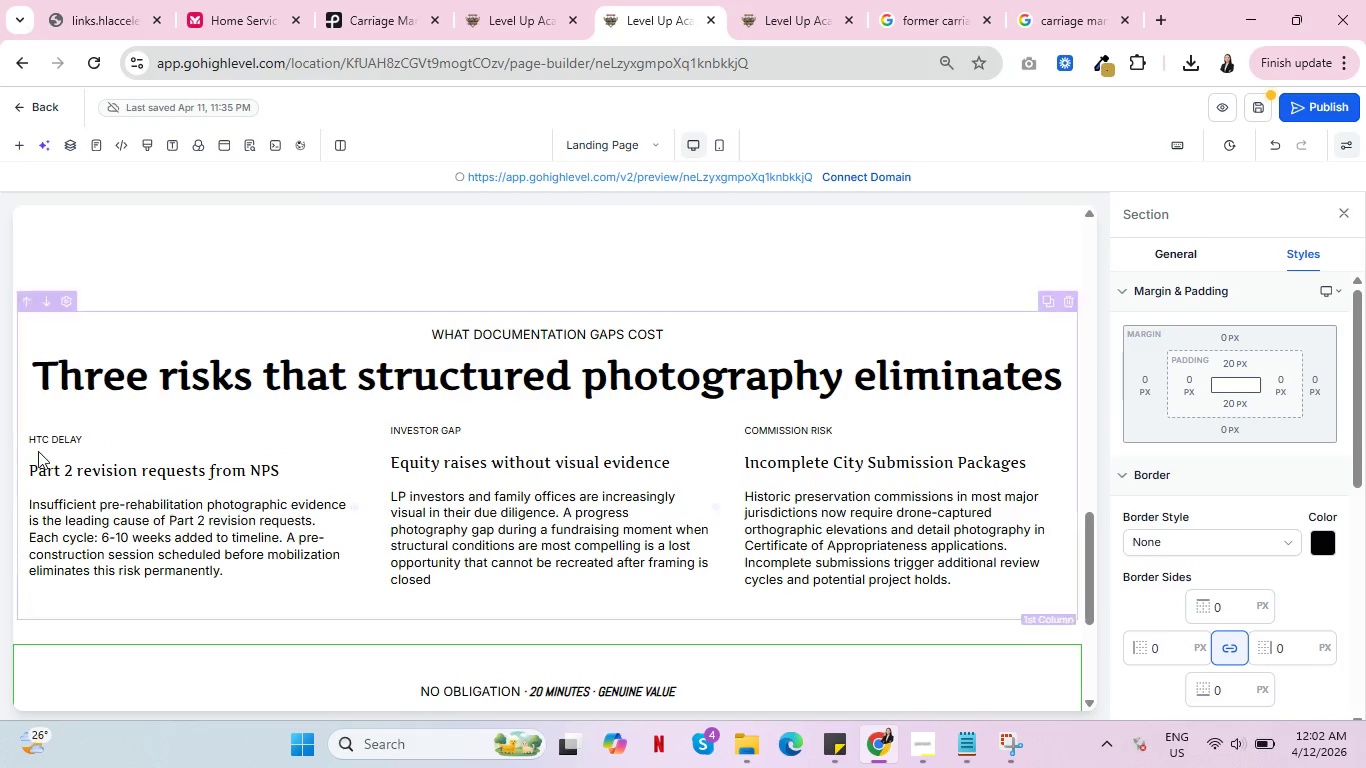 
left_click([67, 439])
 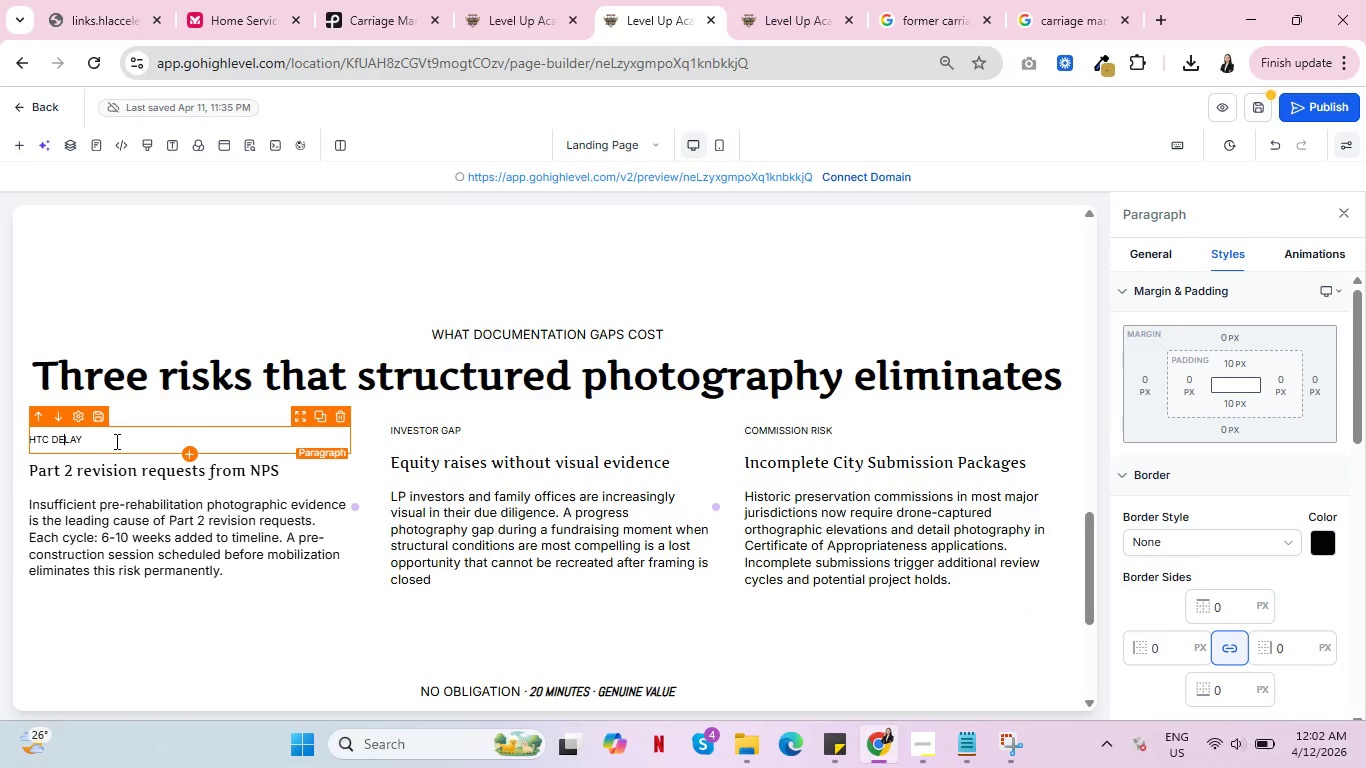 
left_click_drag(start_coordinate=[115, 441], to_coordinate=[26, 437])
 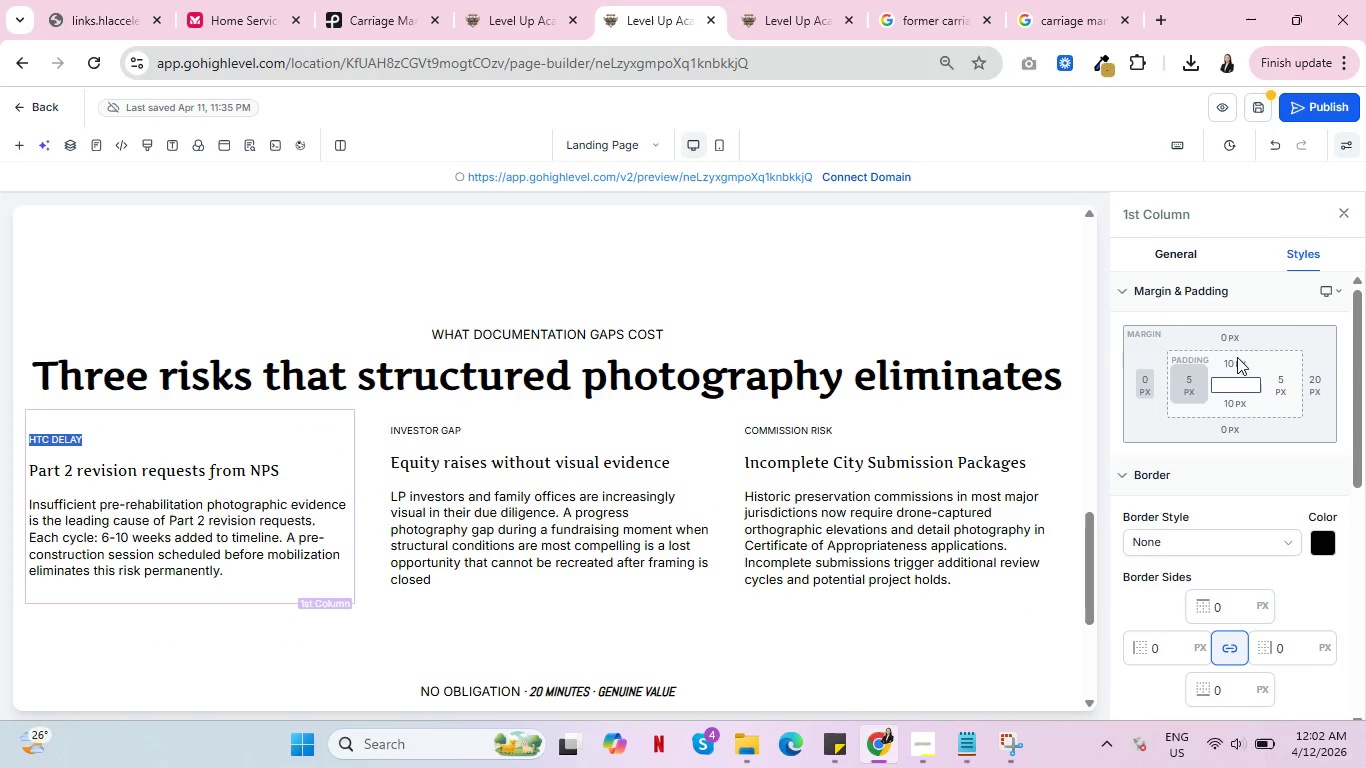 
mouse_move([1225, 261])
 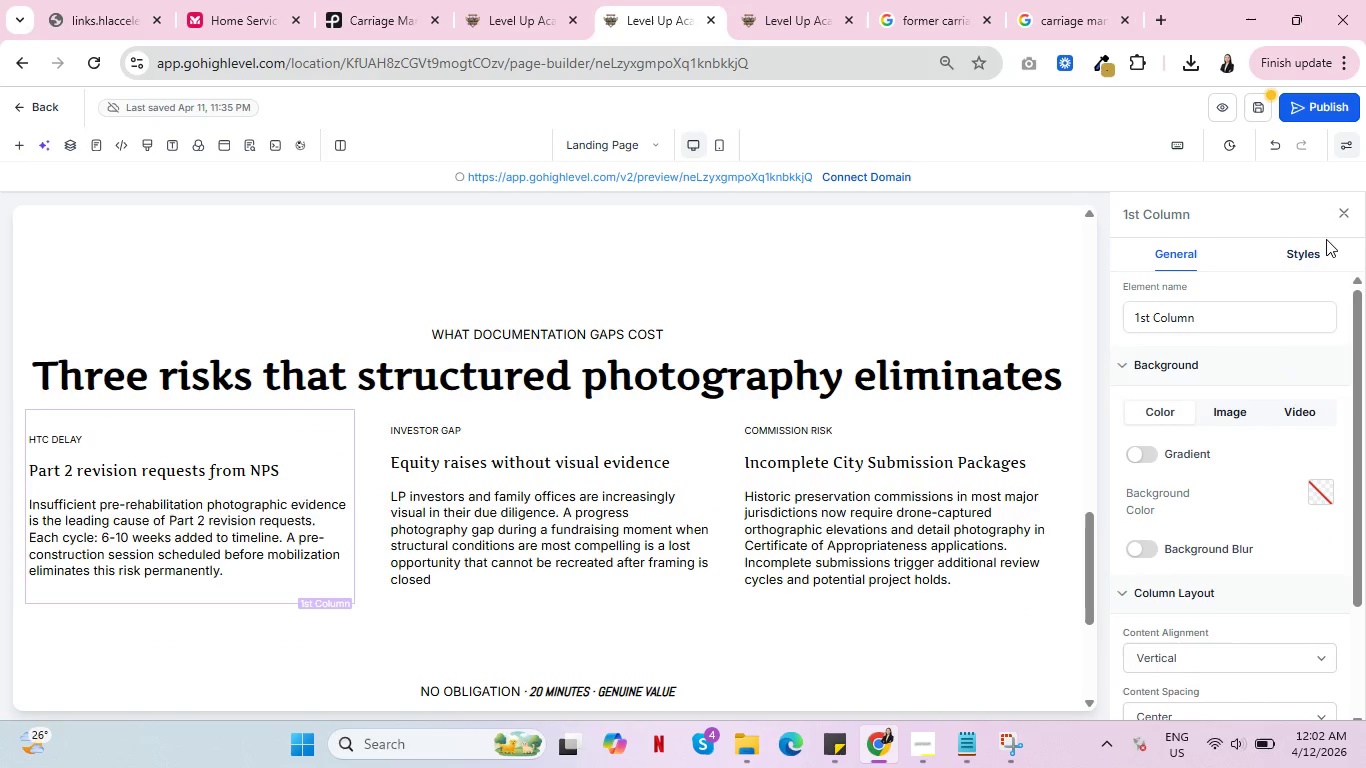 
left_click([1330, 239])
 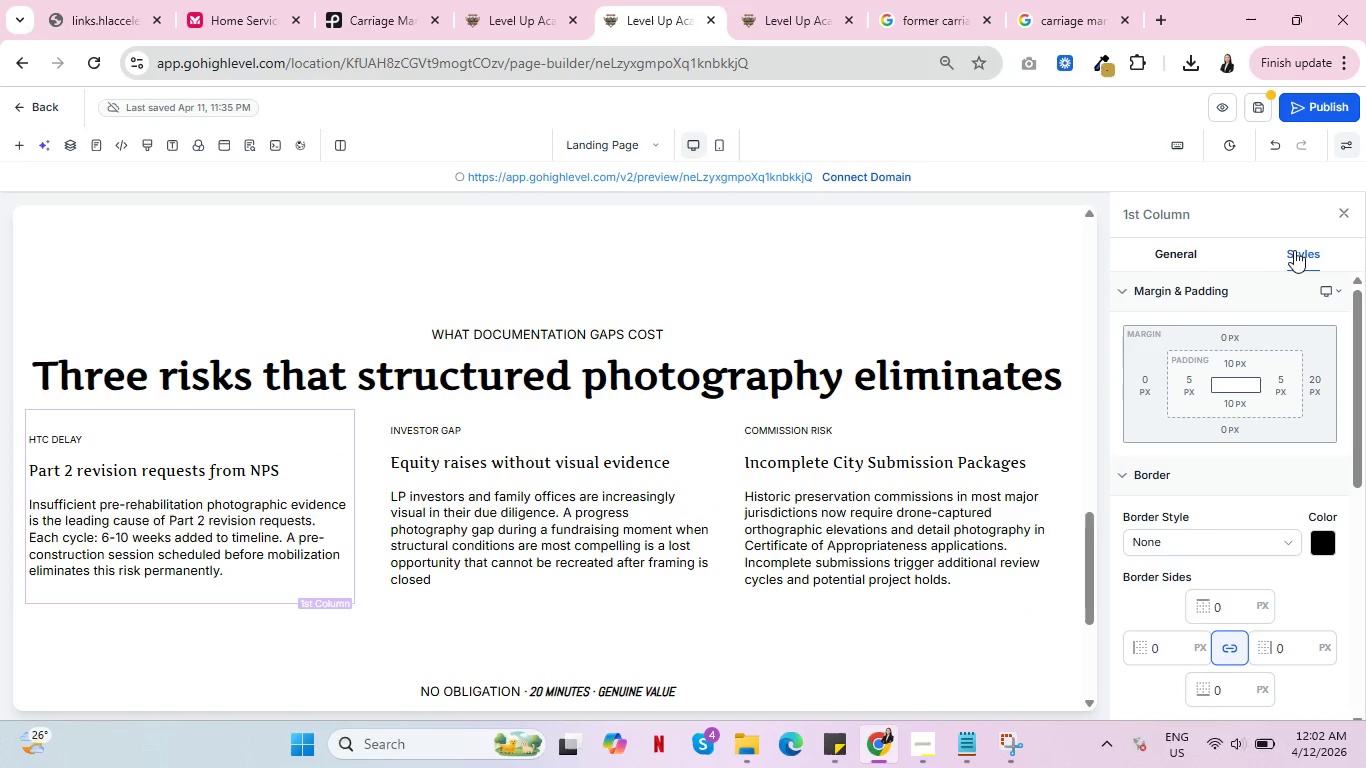 
left_click([1251, 108])
 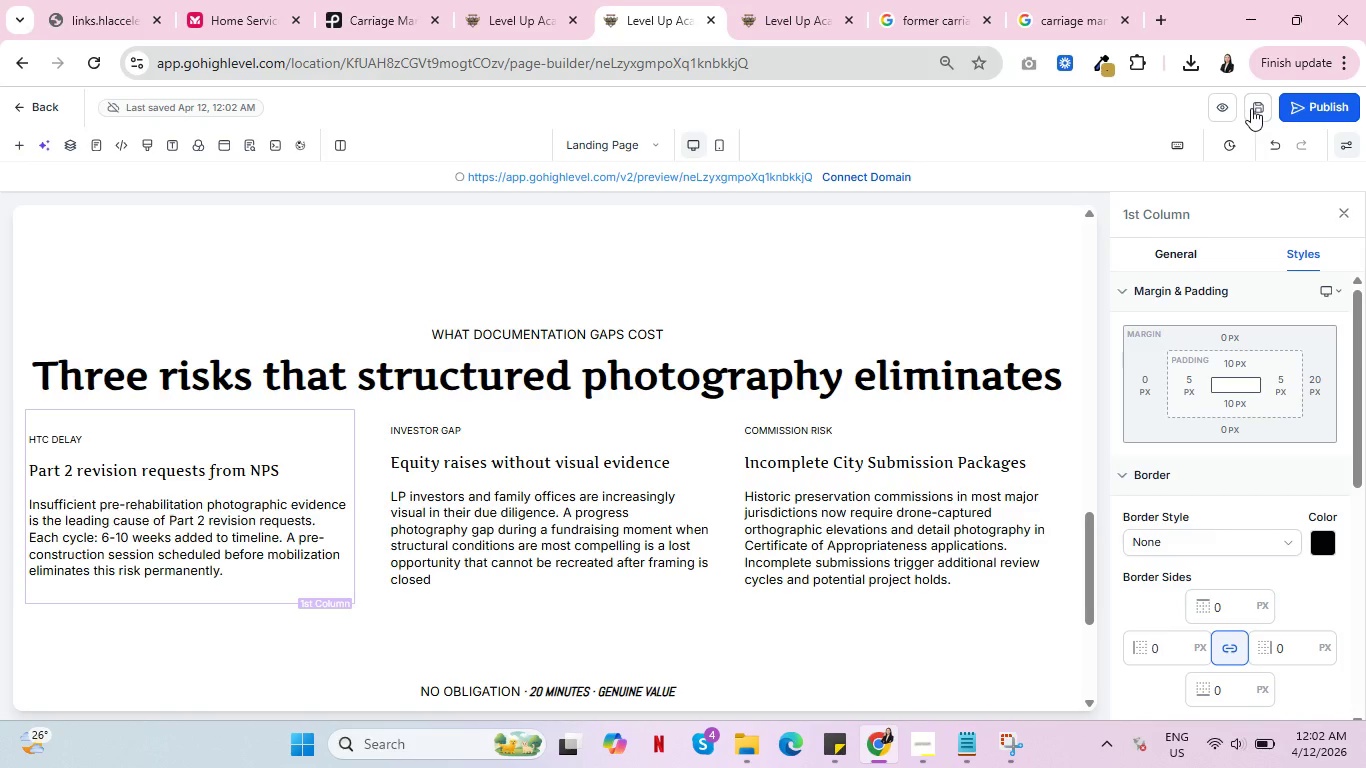 
wait(6.55)
 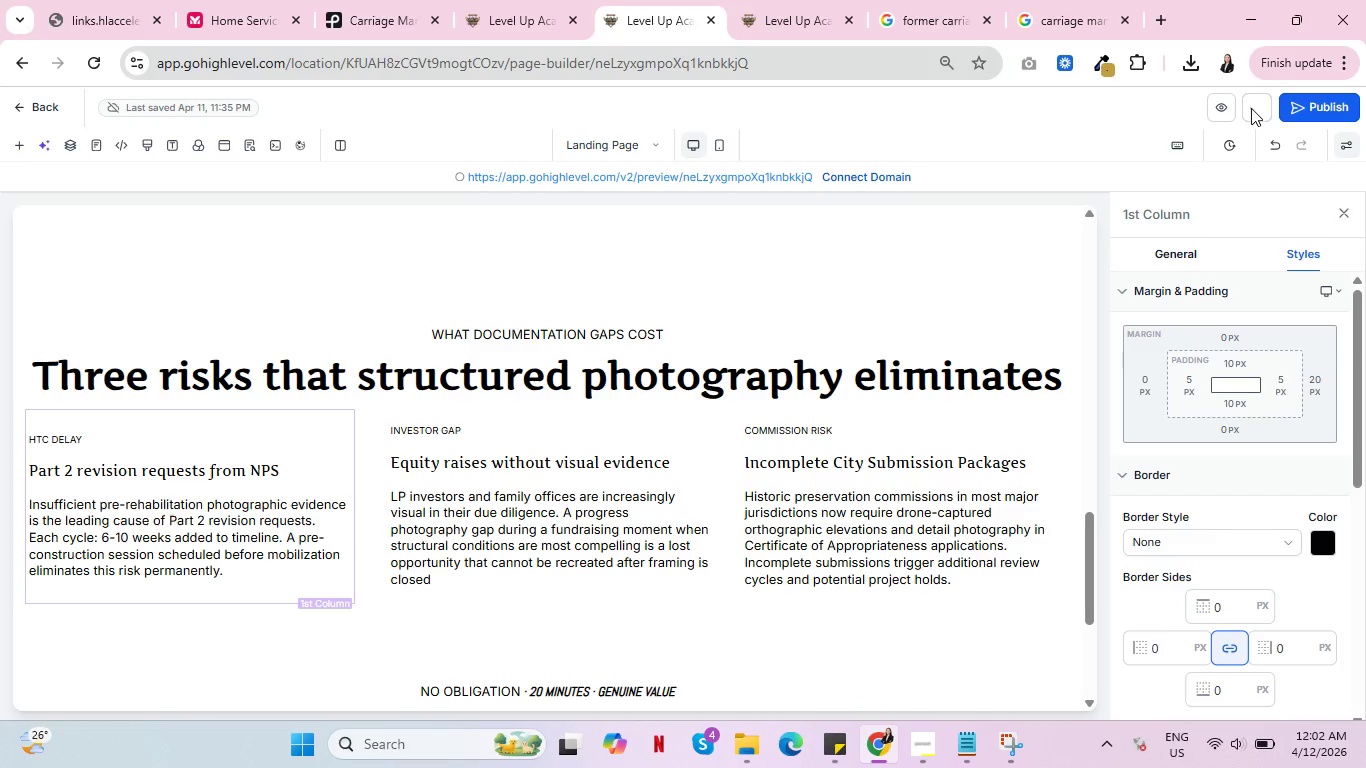 
scroll: coordinate [1228, 417], scroll_direction: down, amount: 2.0
 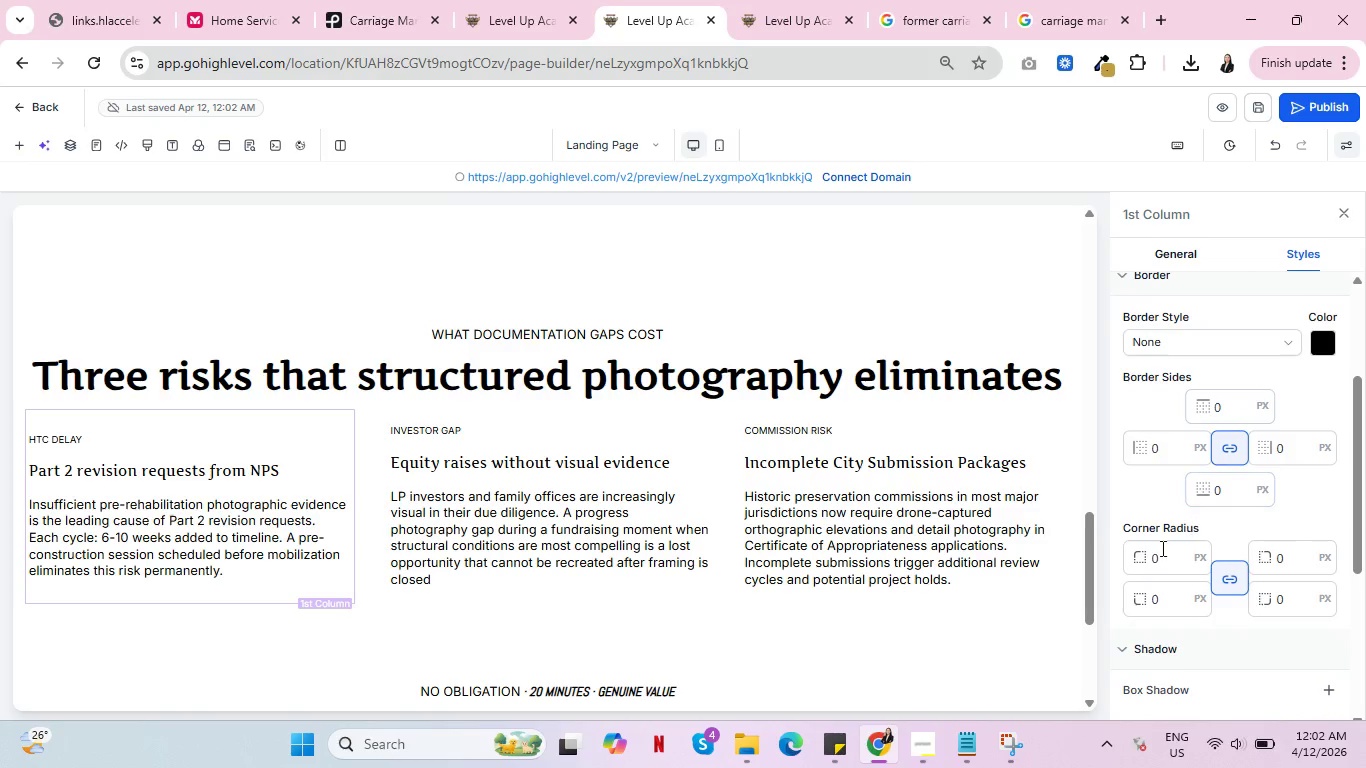 
left_click([1150, 556])
 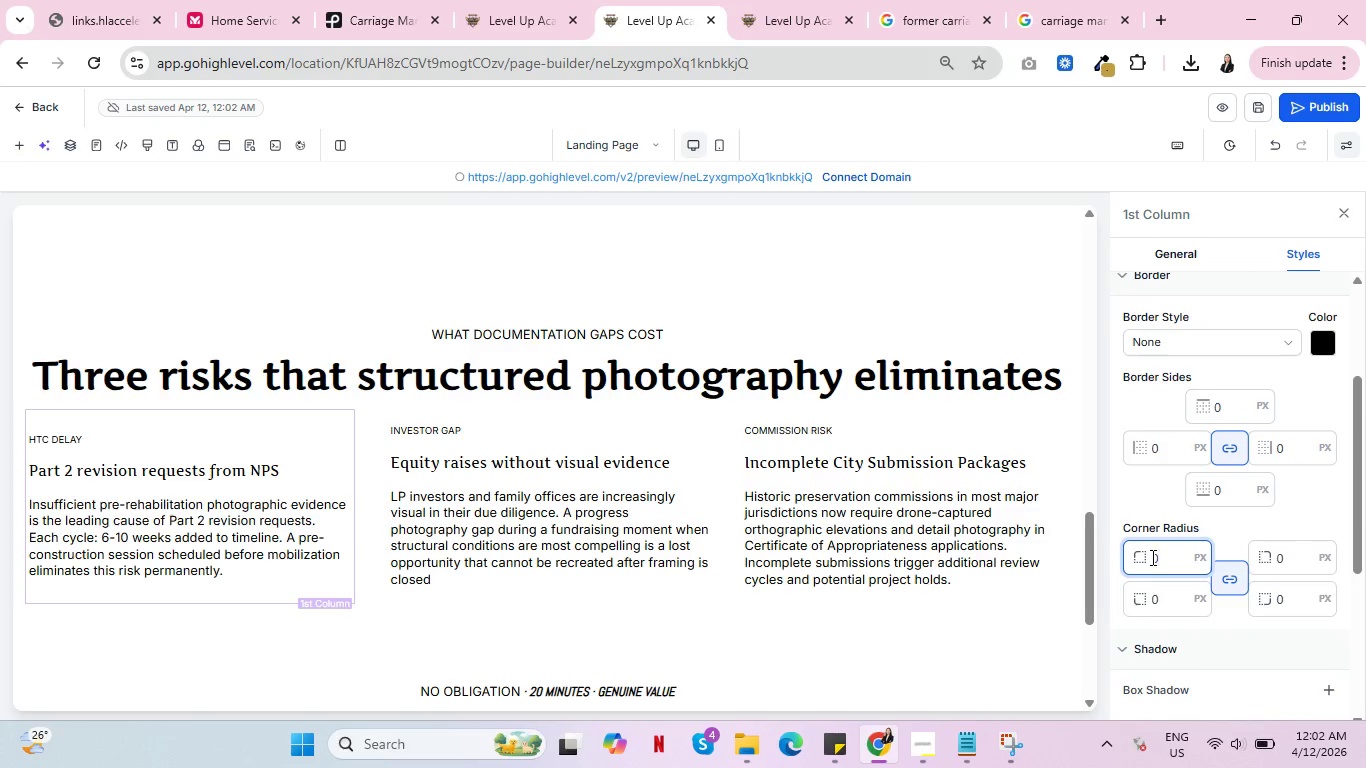 
left_click([1151, 557])
 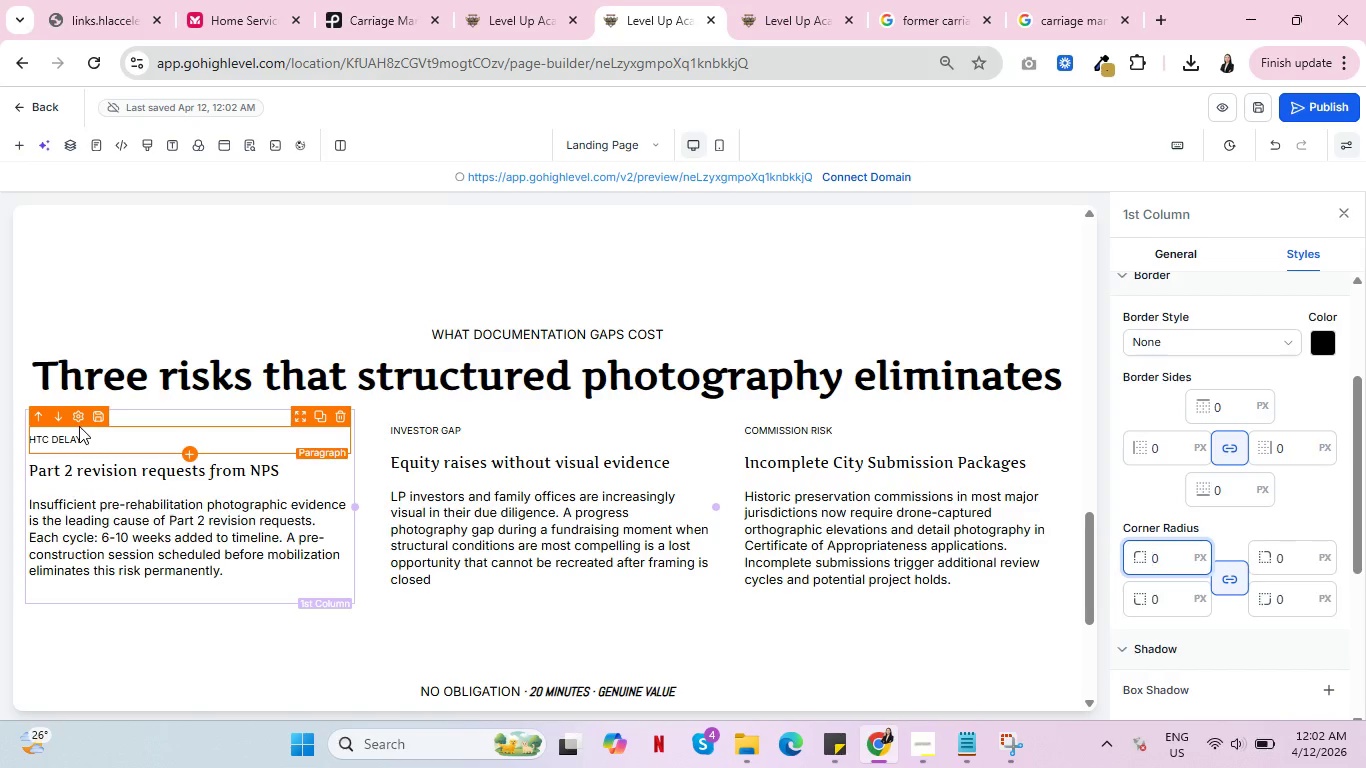 
left_click([83, 437])
 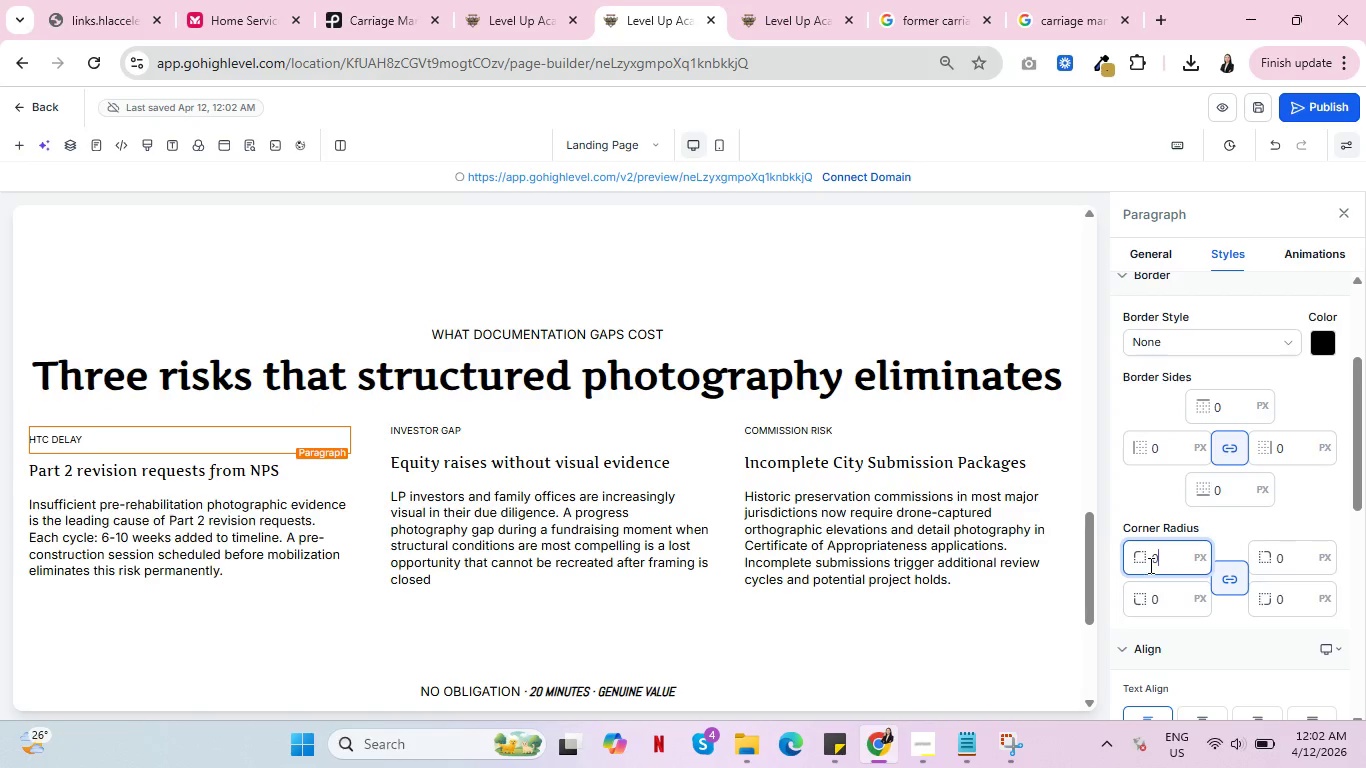 
key(ArrowLeft)
 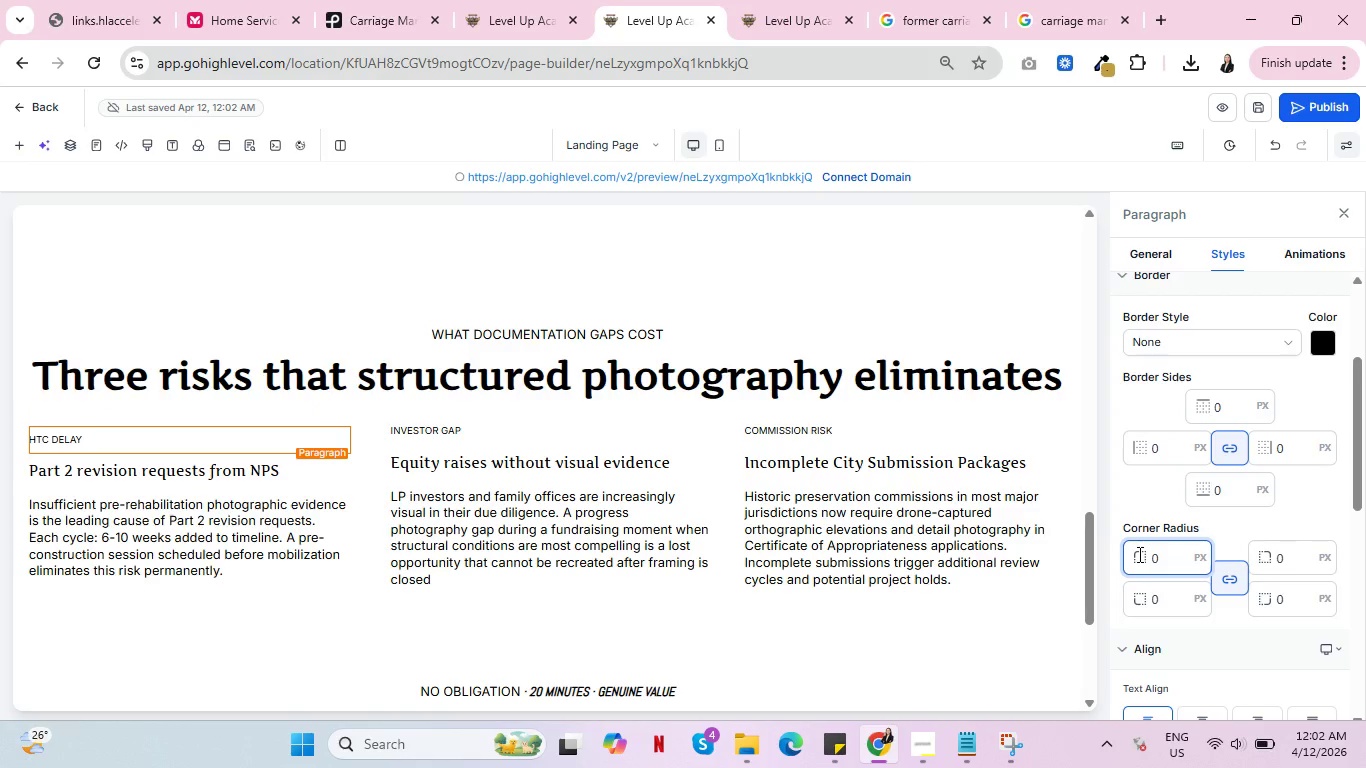 
key(5)
 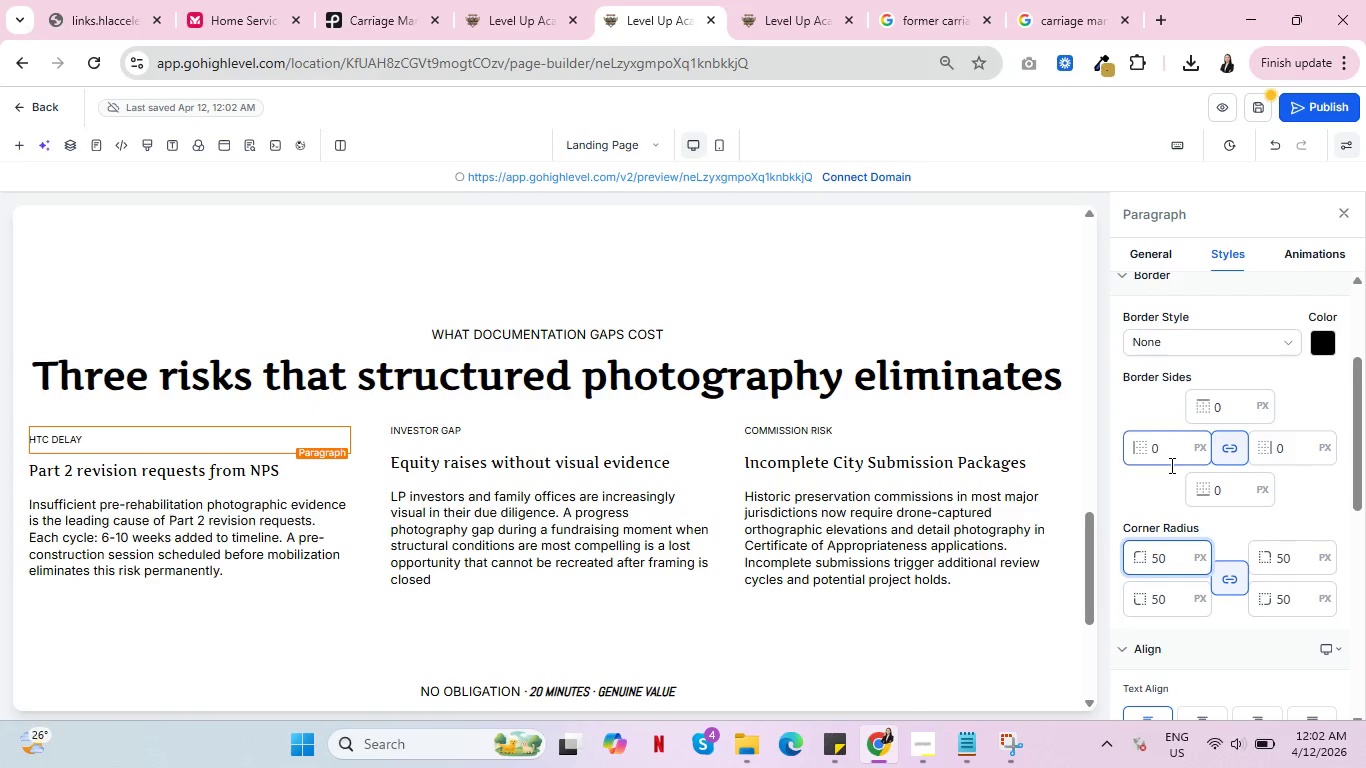 
left_click([1153, 450])
 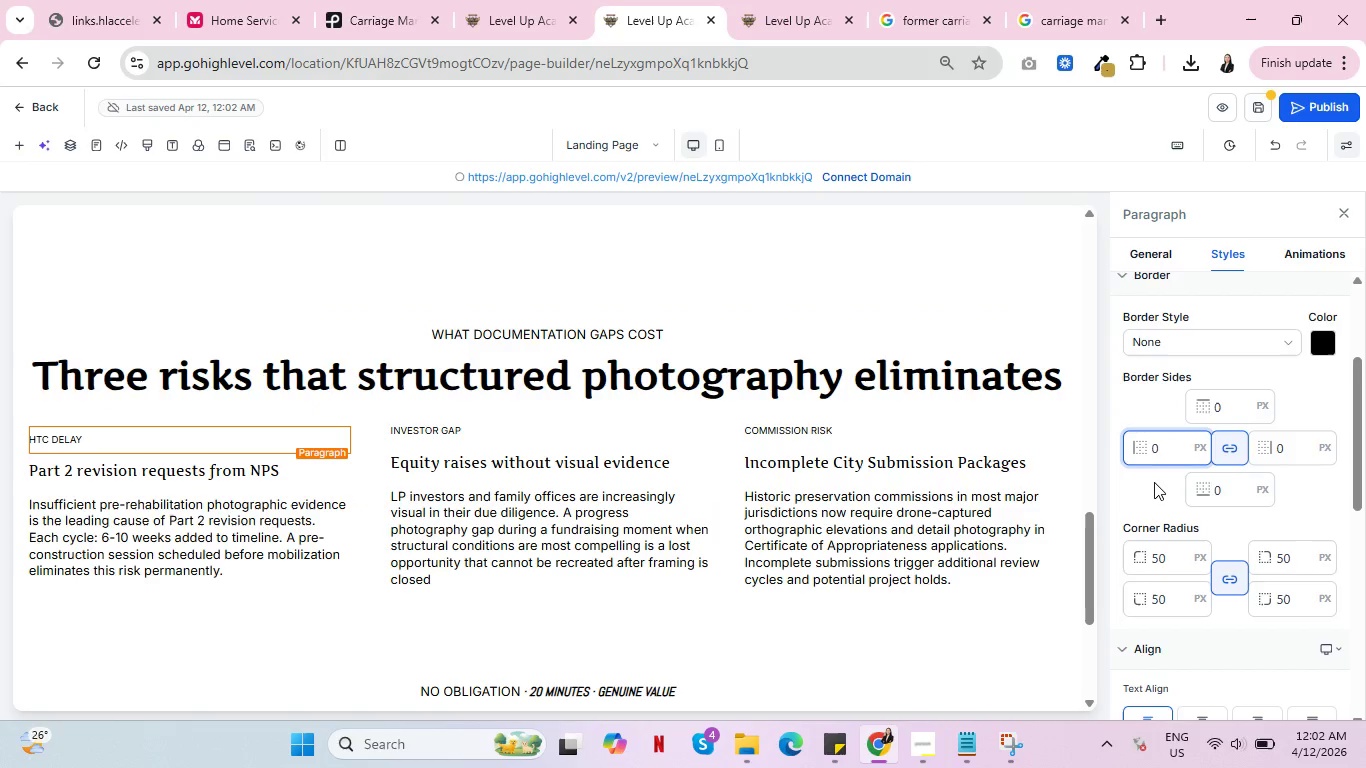 
key(5)
 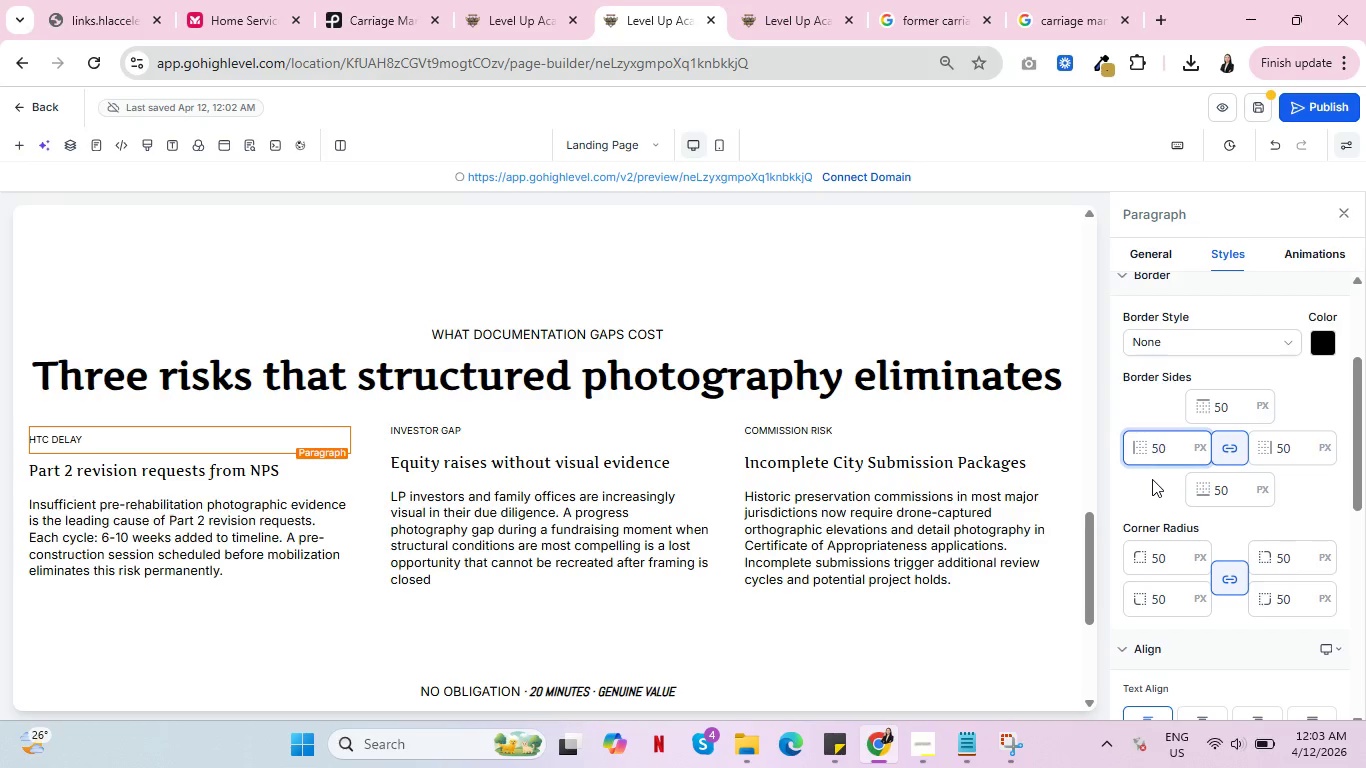 
key(Delete)
 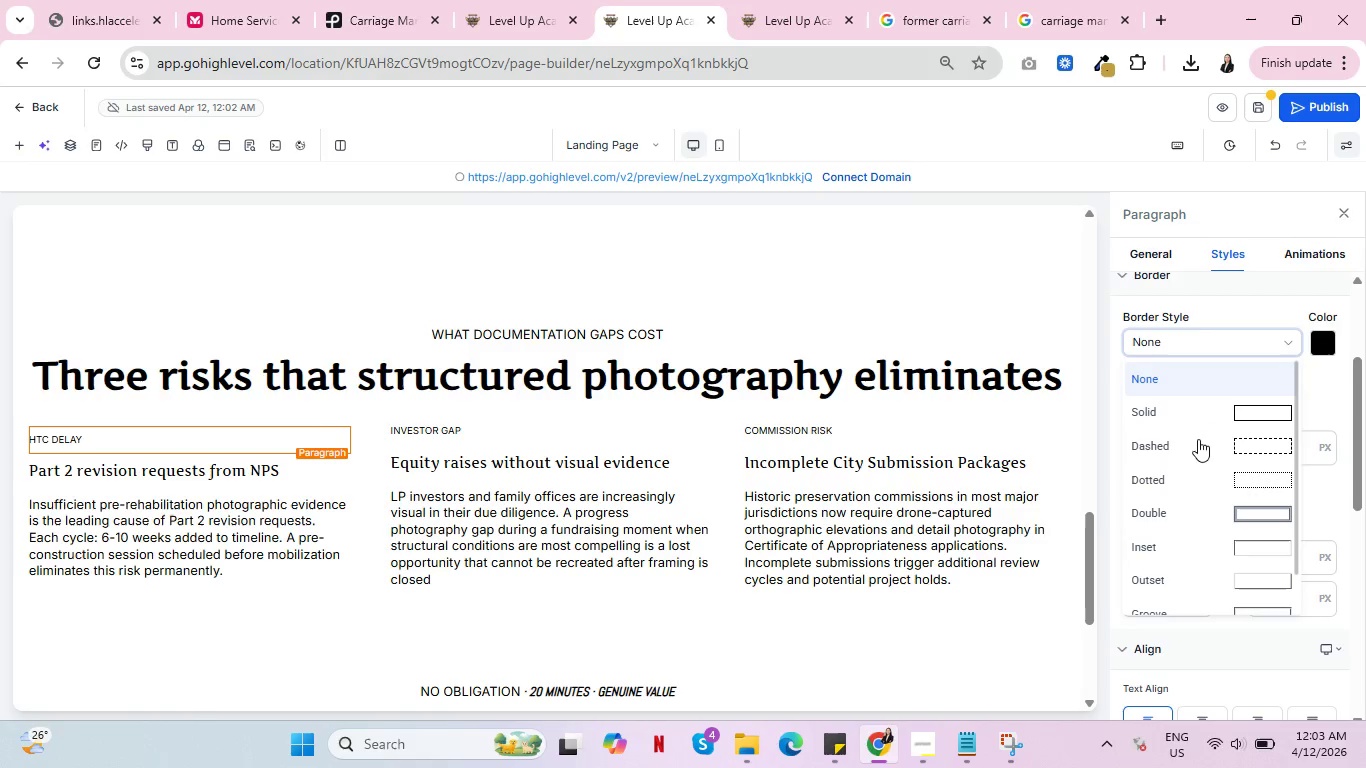 
mouse_move([1231, 396])
 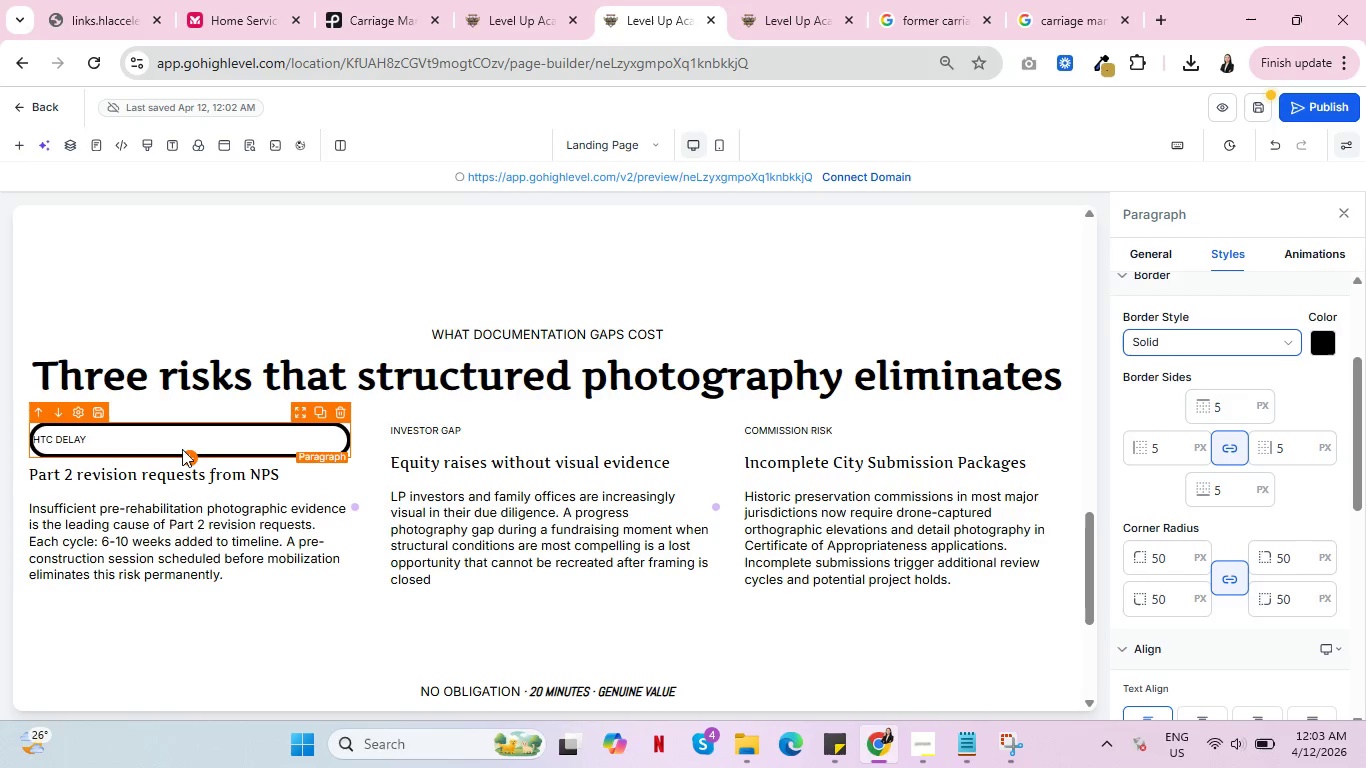 
wait(5.05)
 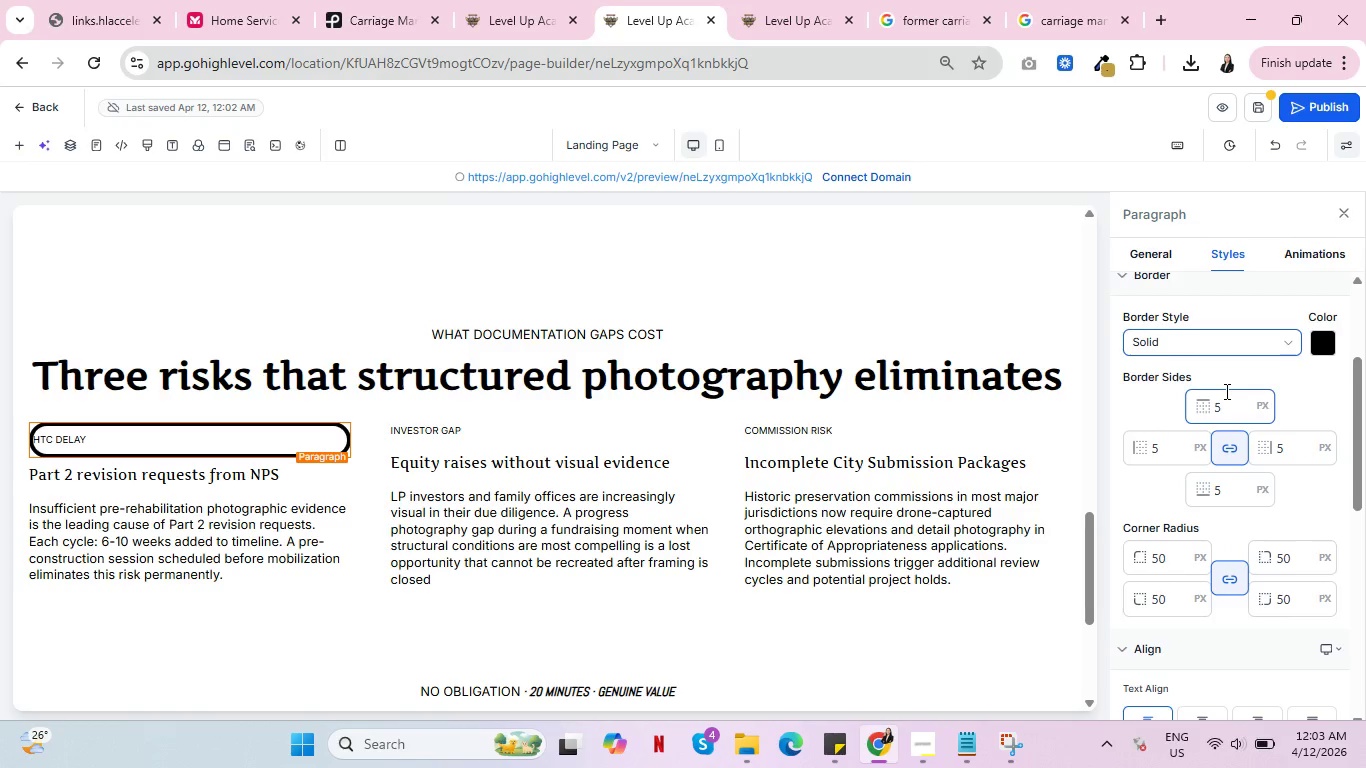 
left_click([1254, 340])
 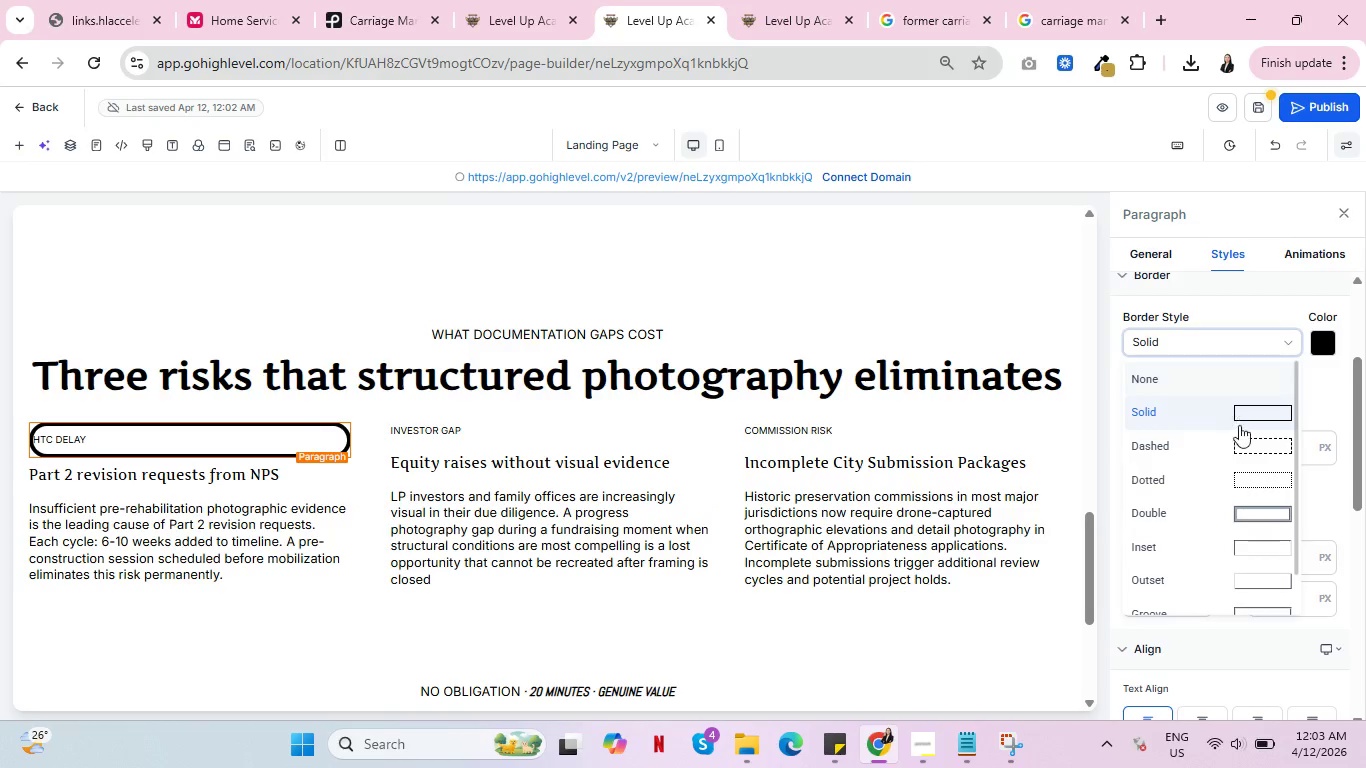 
left_click([1247, 434])
 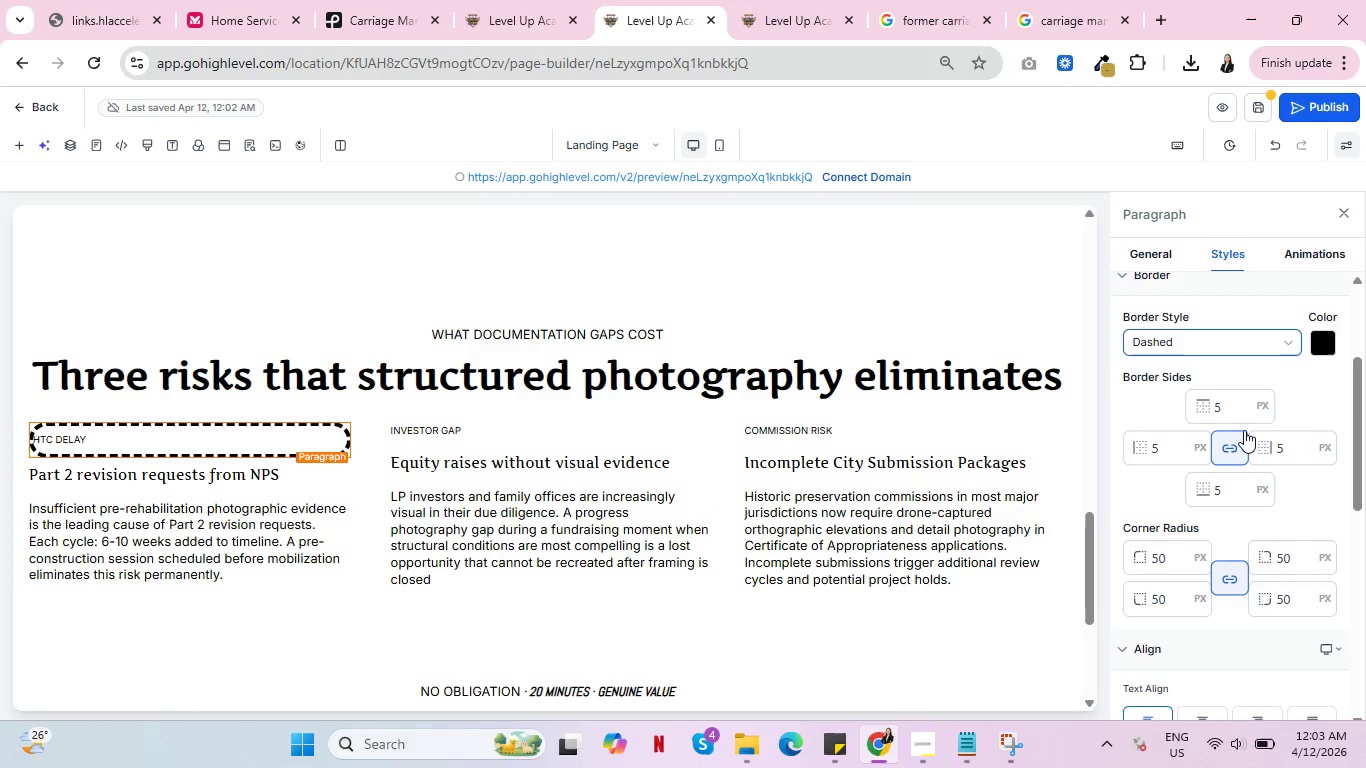 
mouse_move([1227, 341])
 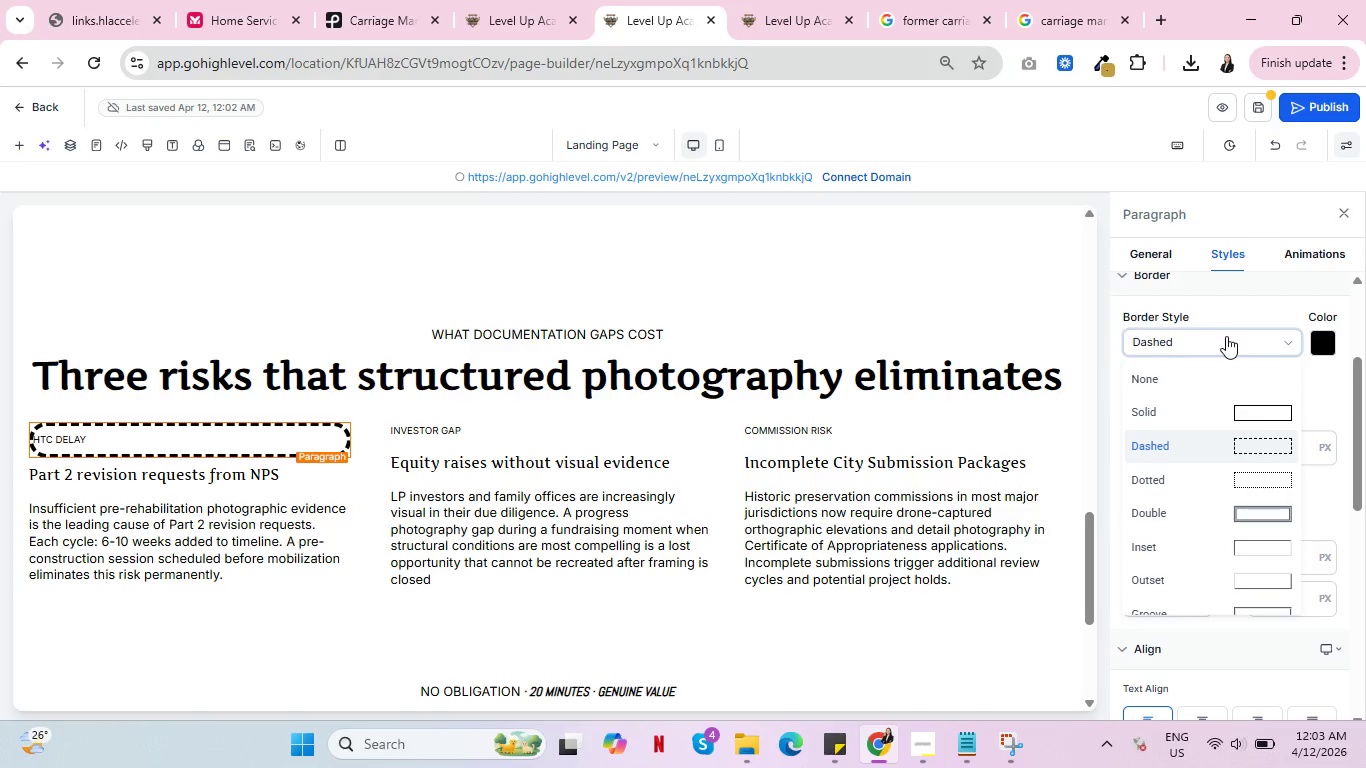 
scroll: coordinate [1220, 425], scroll_direction: down, amount: 4.0
 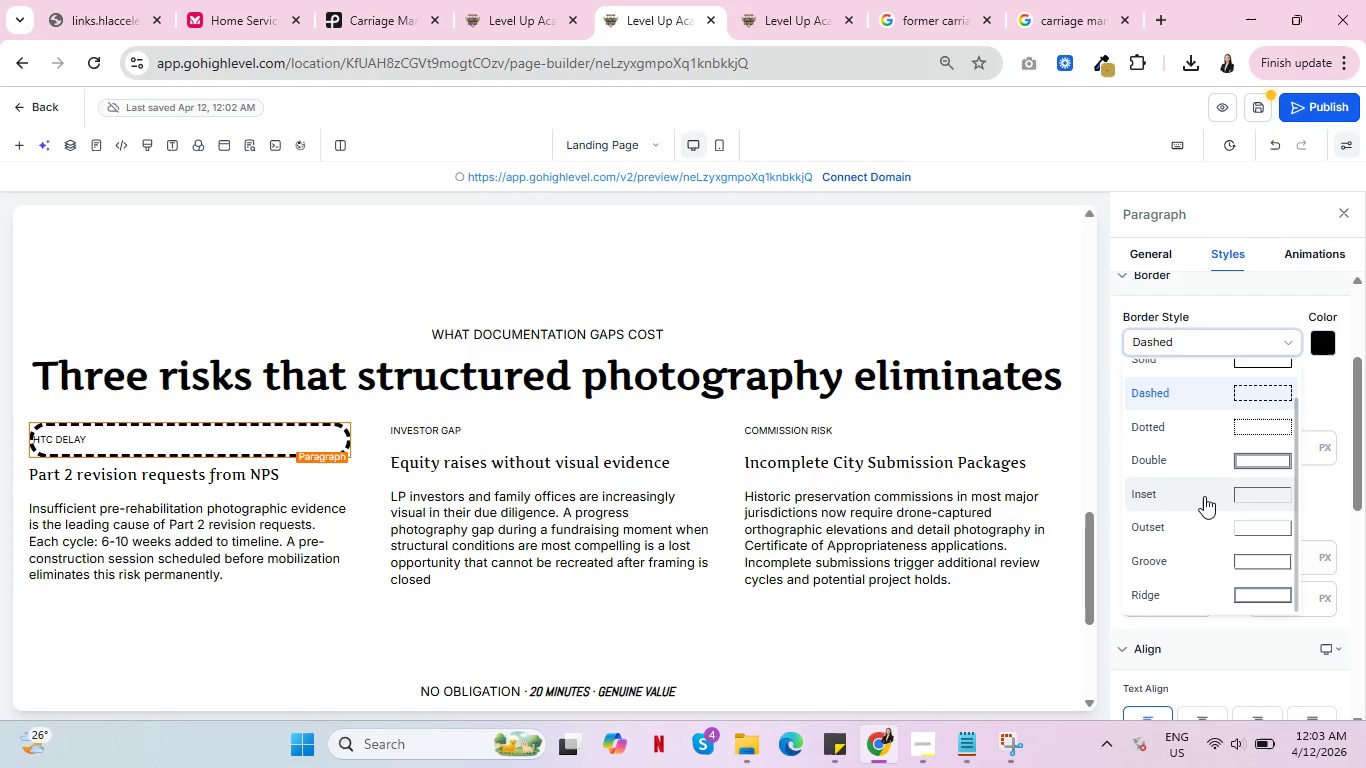 
scroll: coordinate [1201, 488], scroll_direction: up, amount: 1.0
 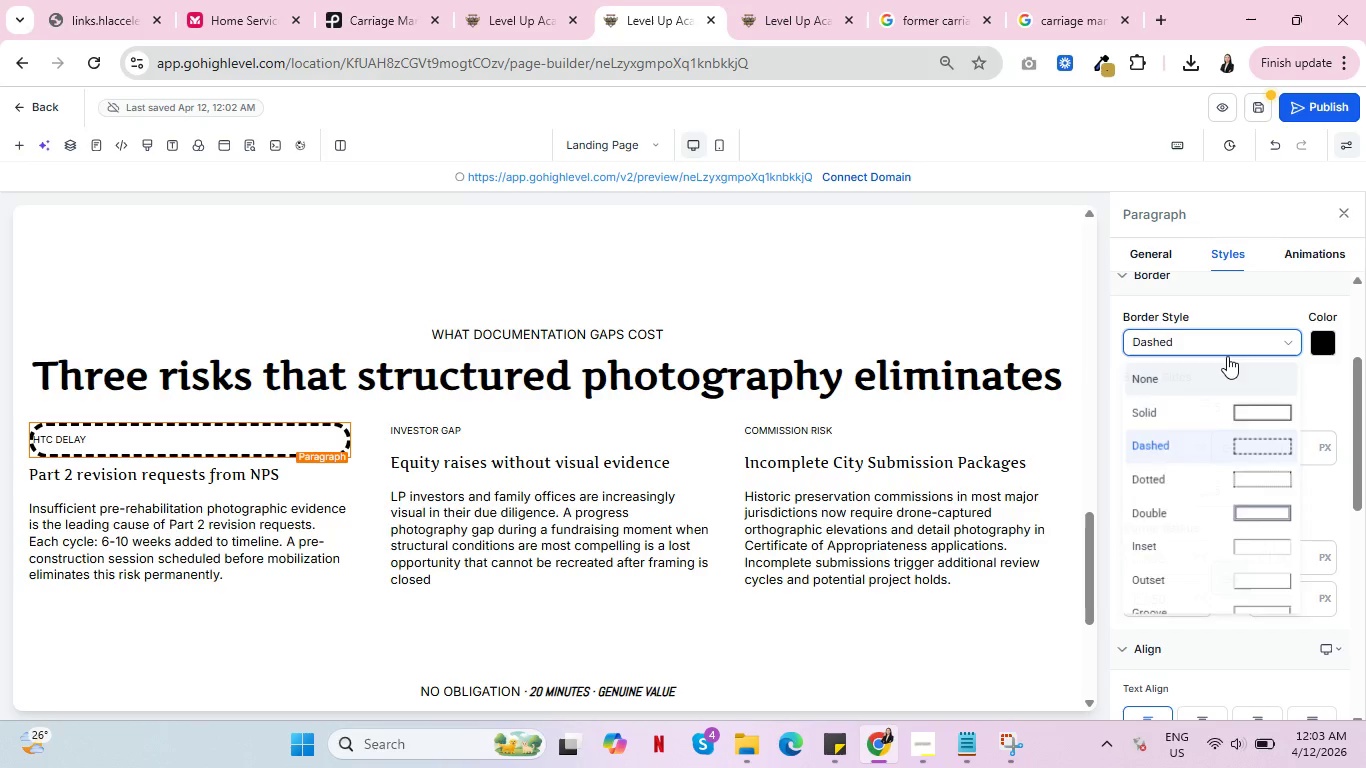 
left_click([1198, 341])
 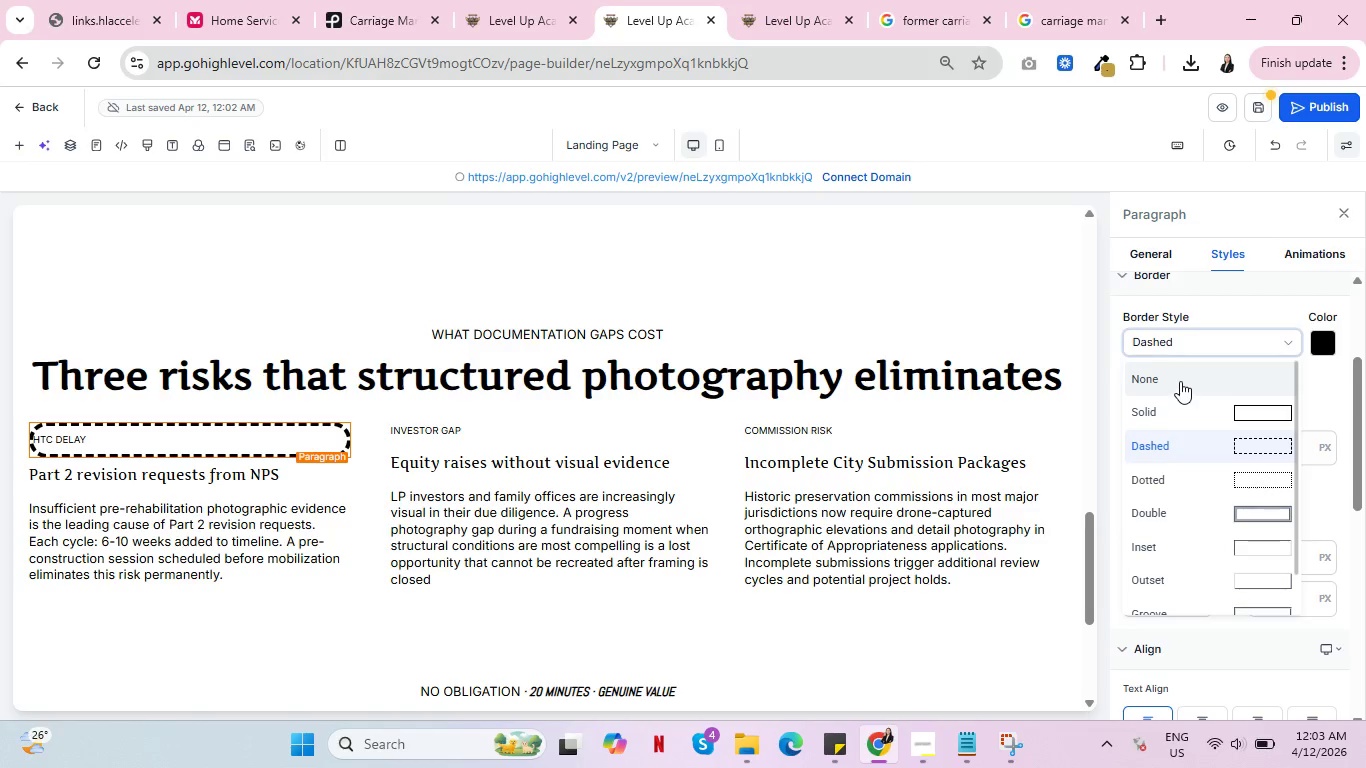 
left_click([1180, 381])
 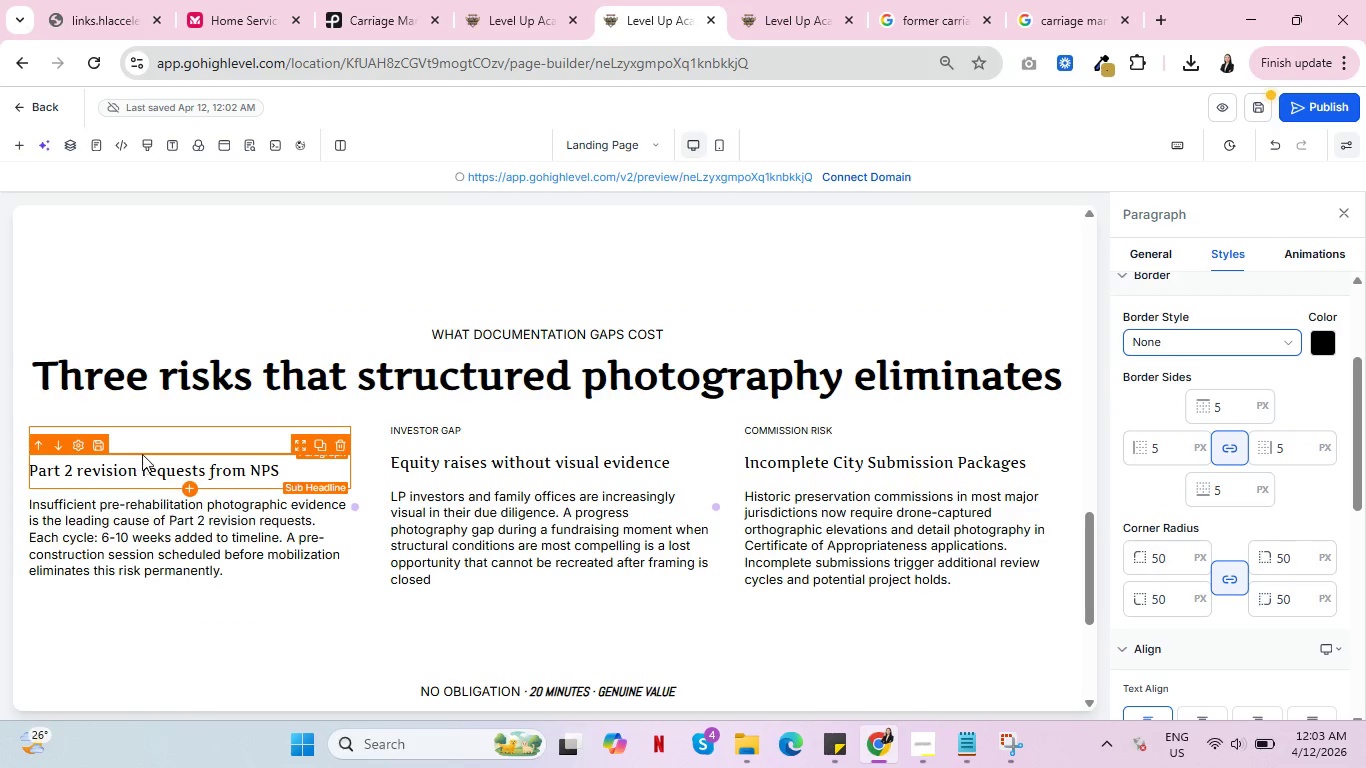 
left_click([189, 452])
 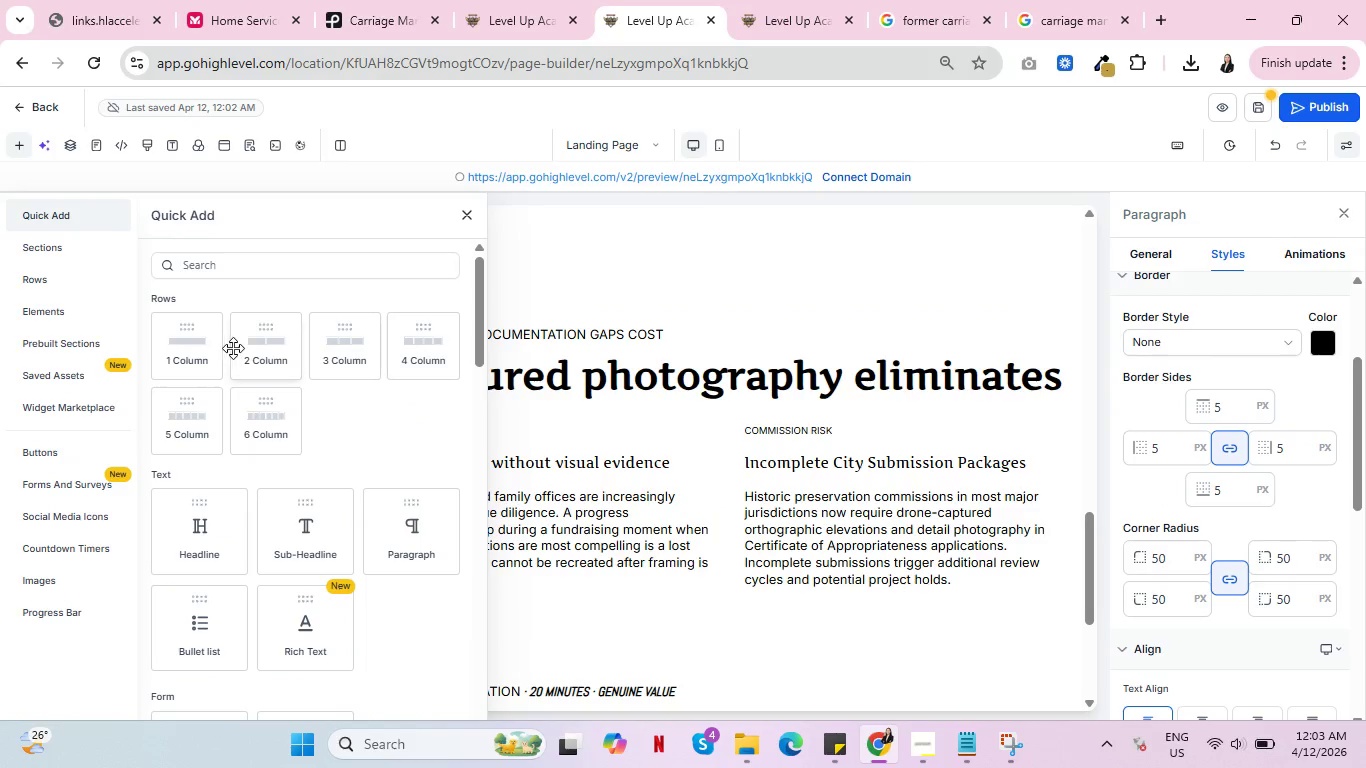 
left_click([292, 344])
 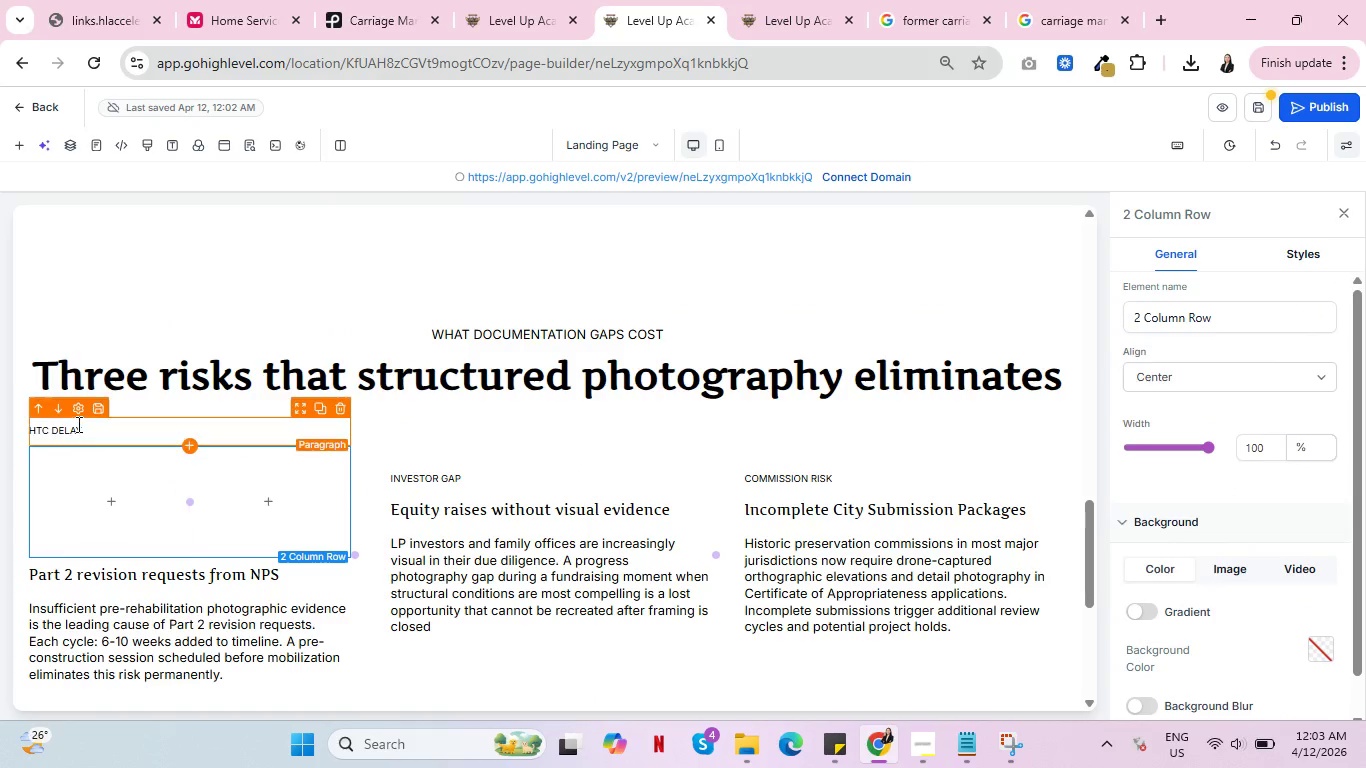 
left_click([106, 495])
 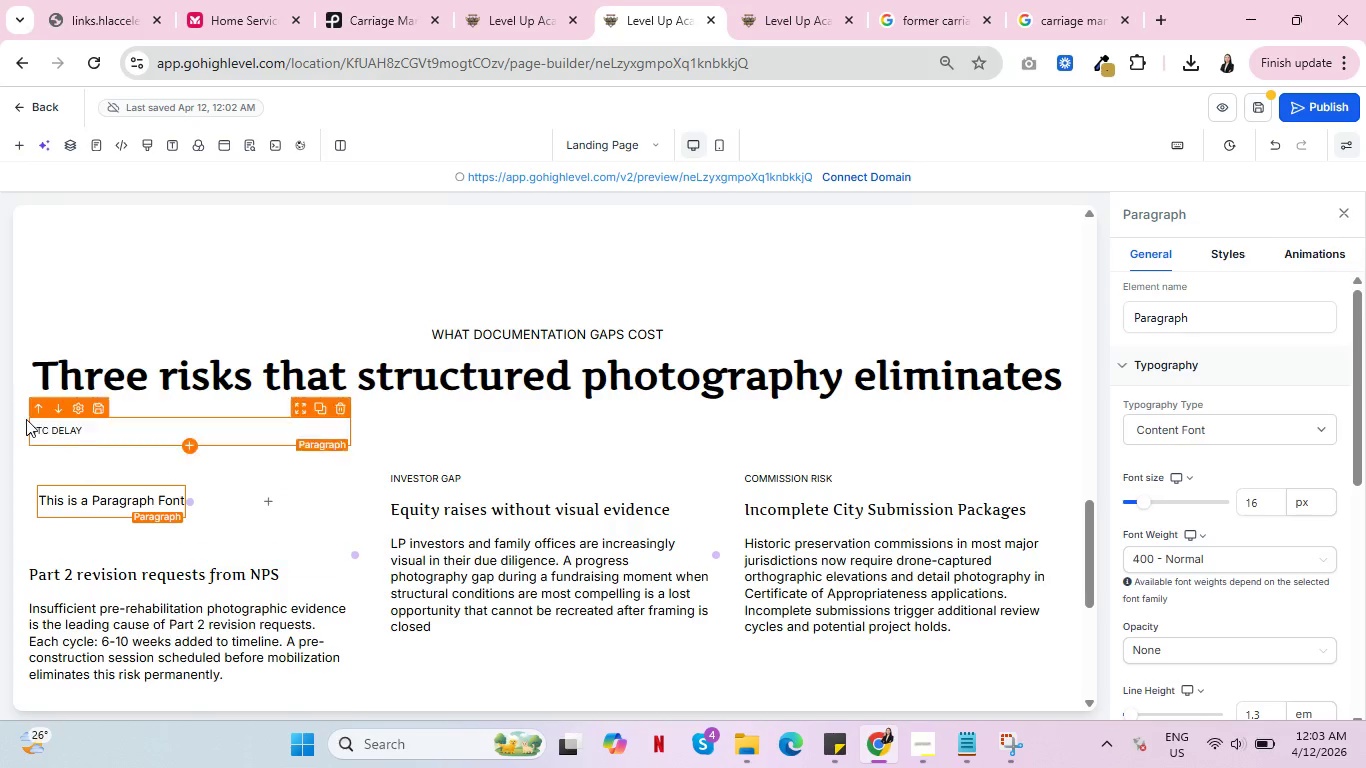 
double_click([59, 433])
 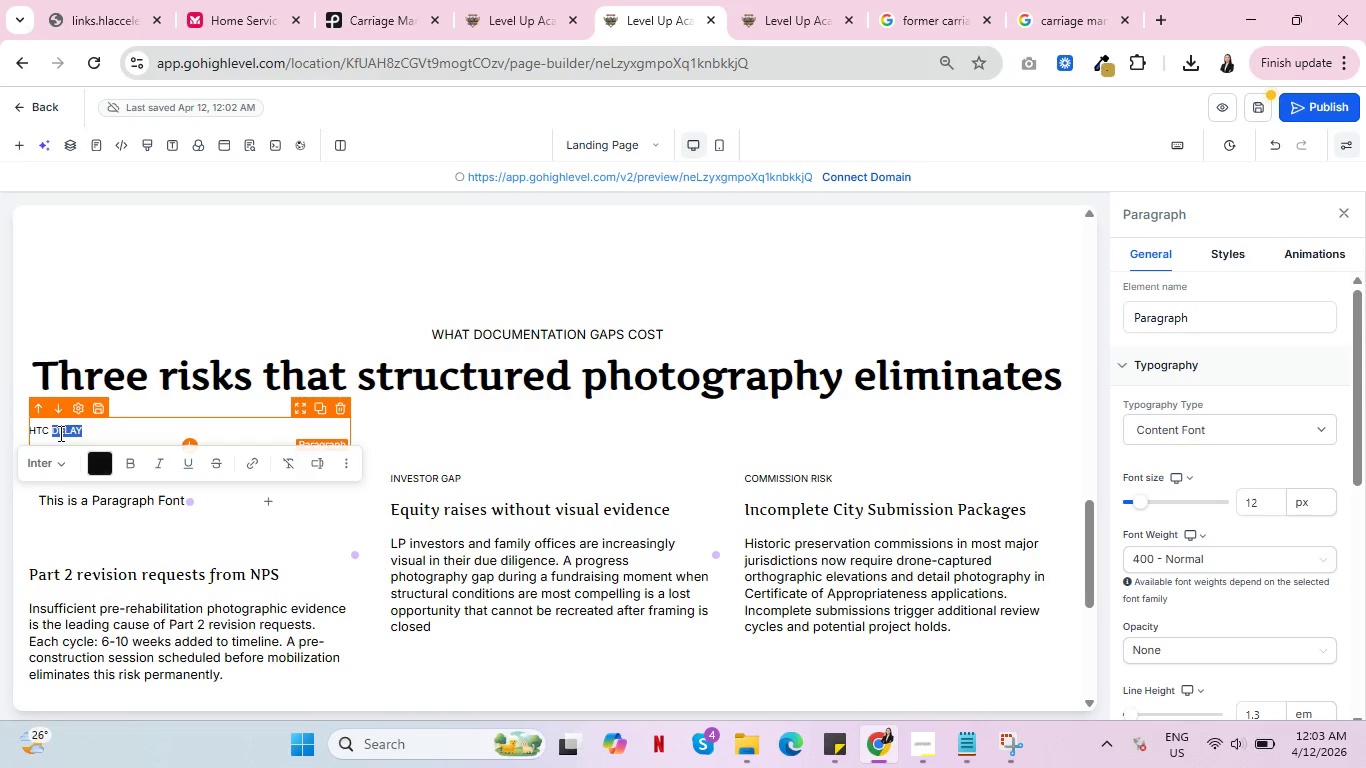 
triple_click([59, 433])
 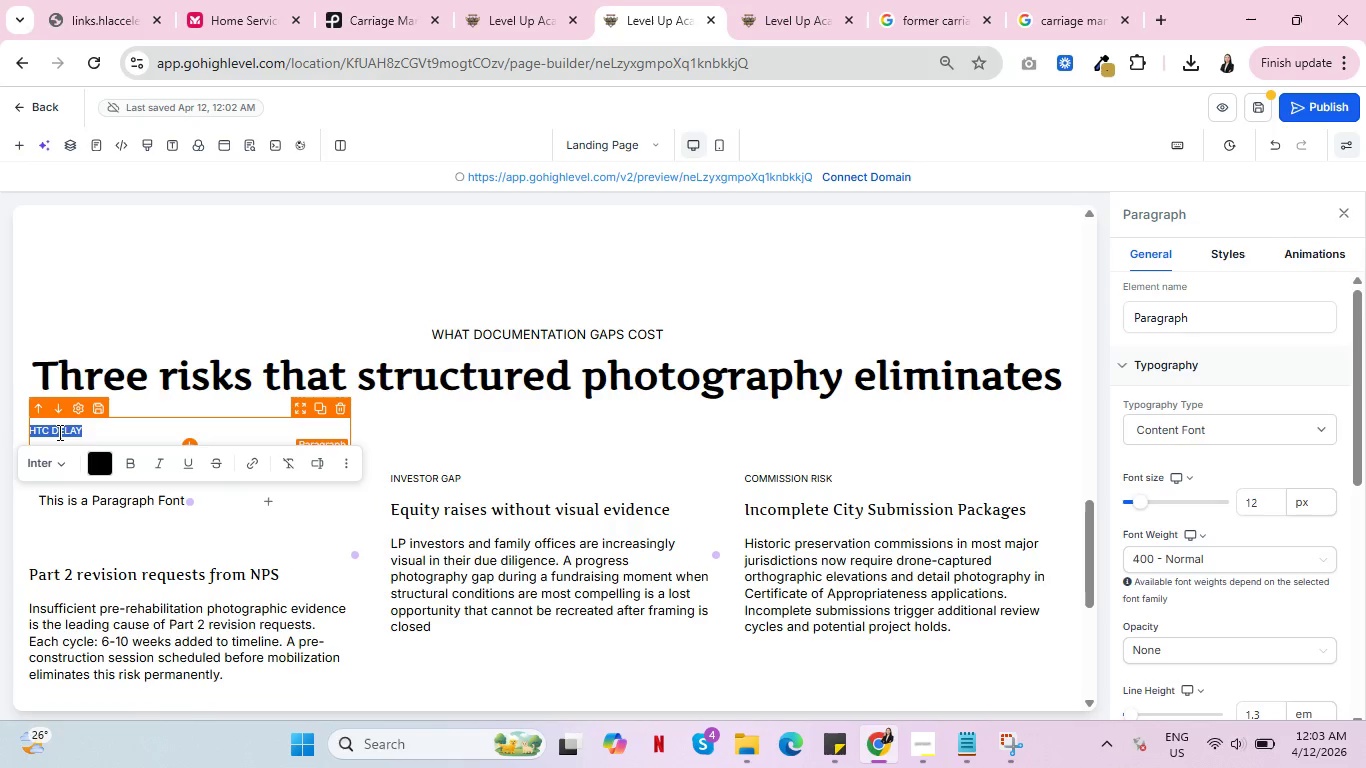 
key(Control+X)
 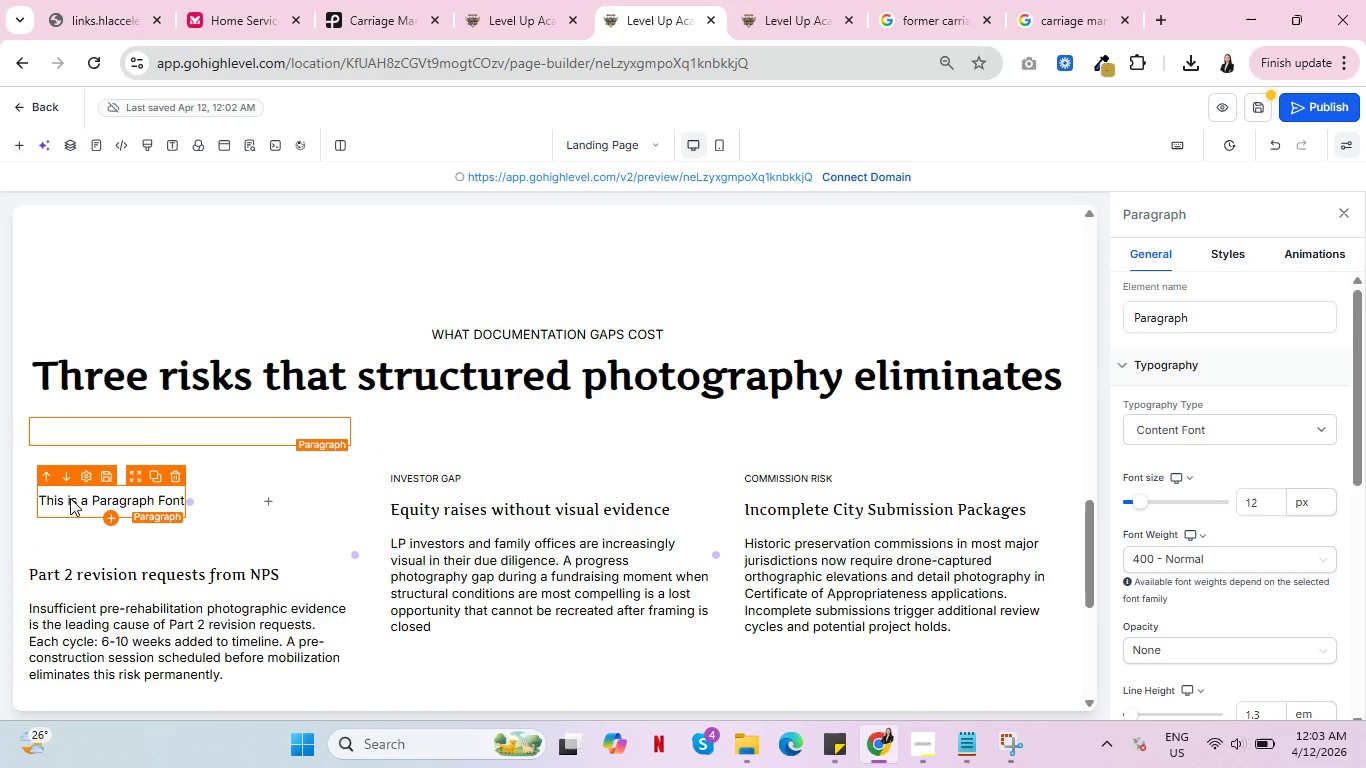 
double_click([70, 498])
 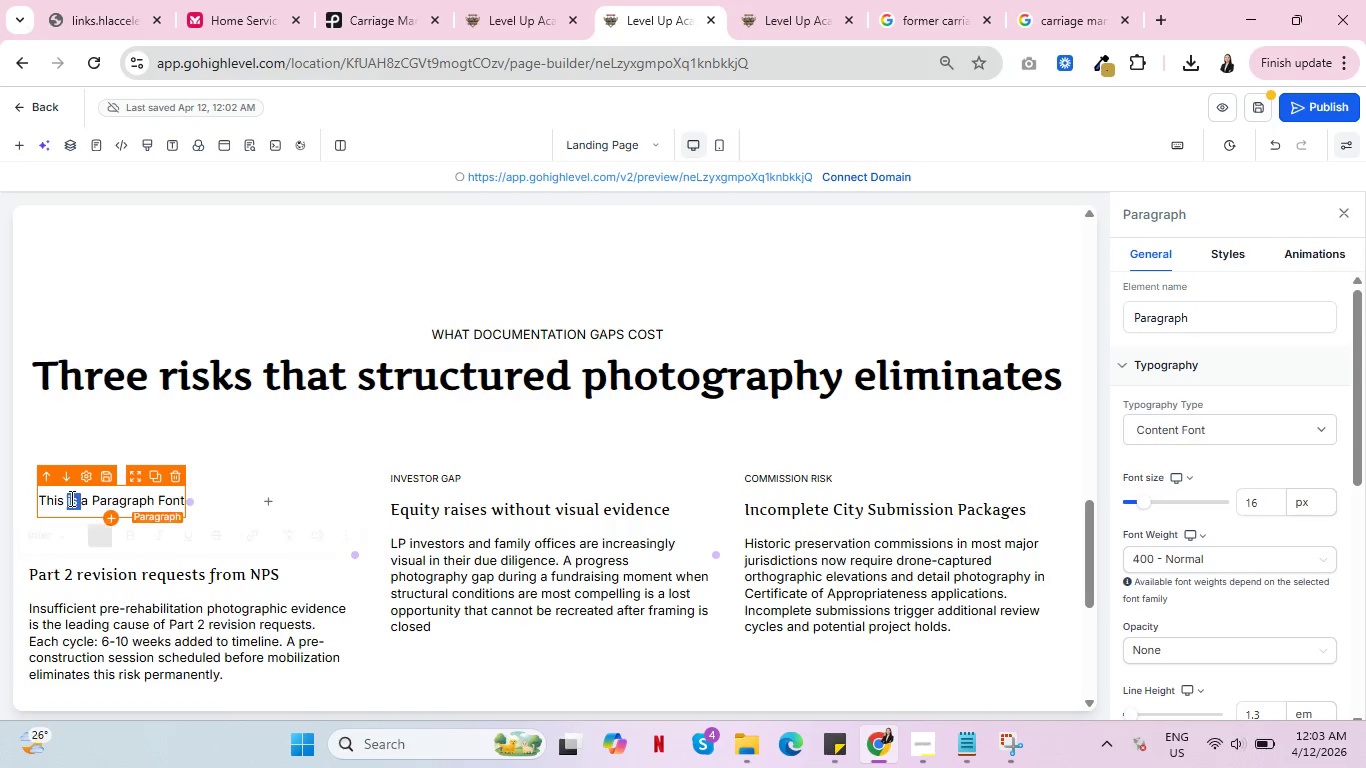 
triple_click([70, 498])
 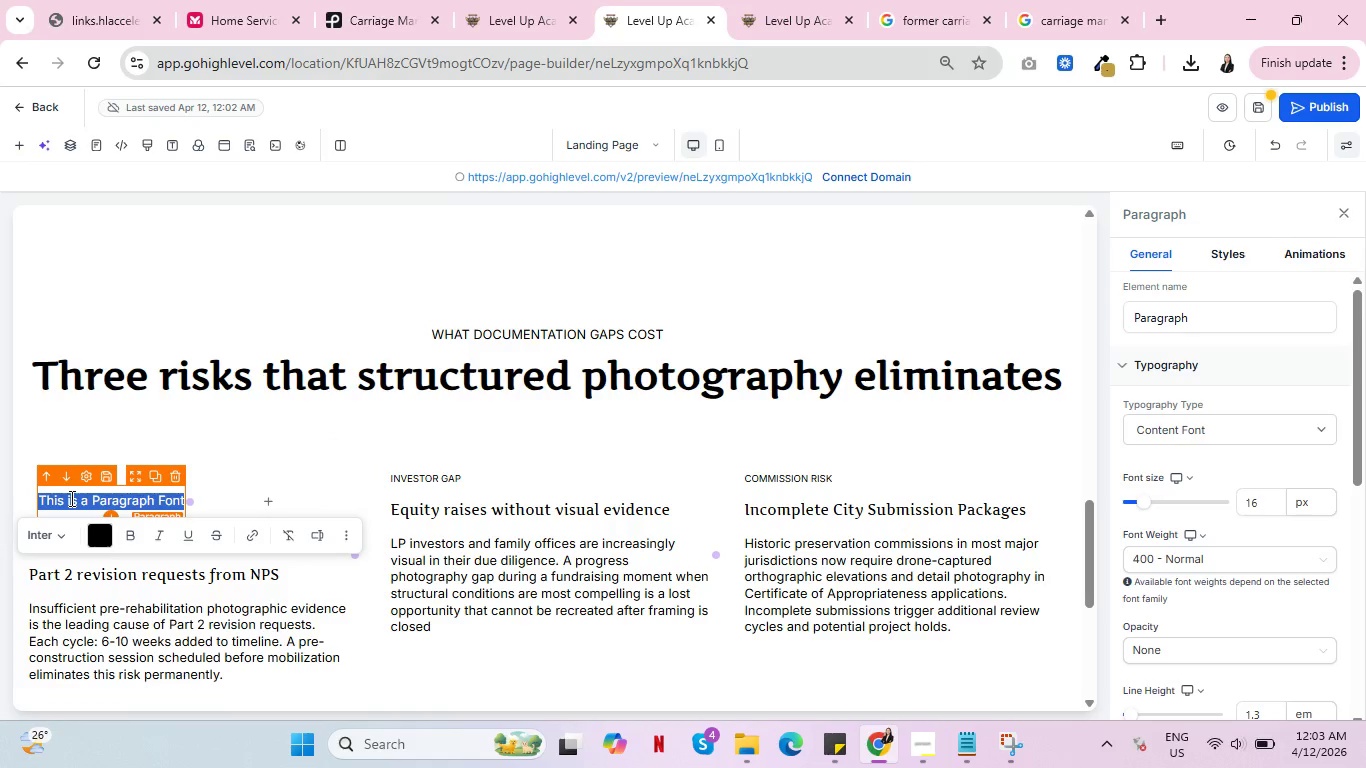 
key(Control+V)
 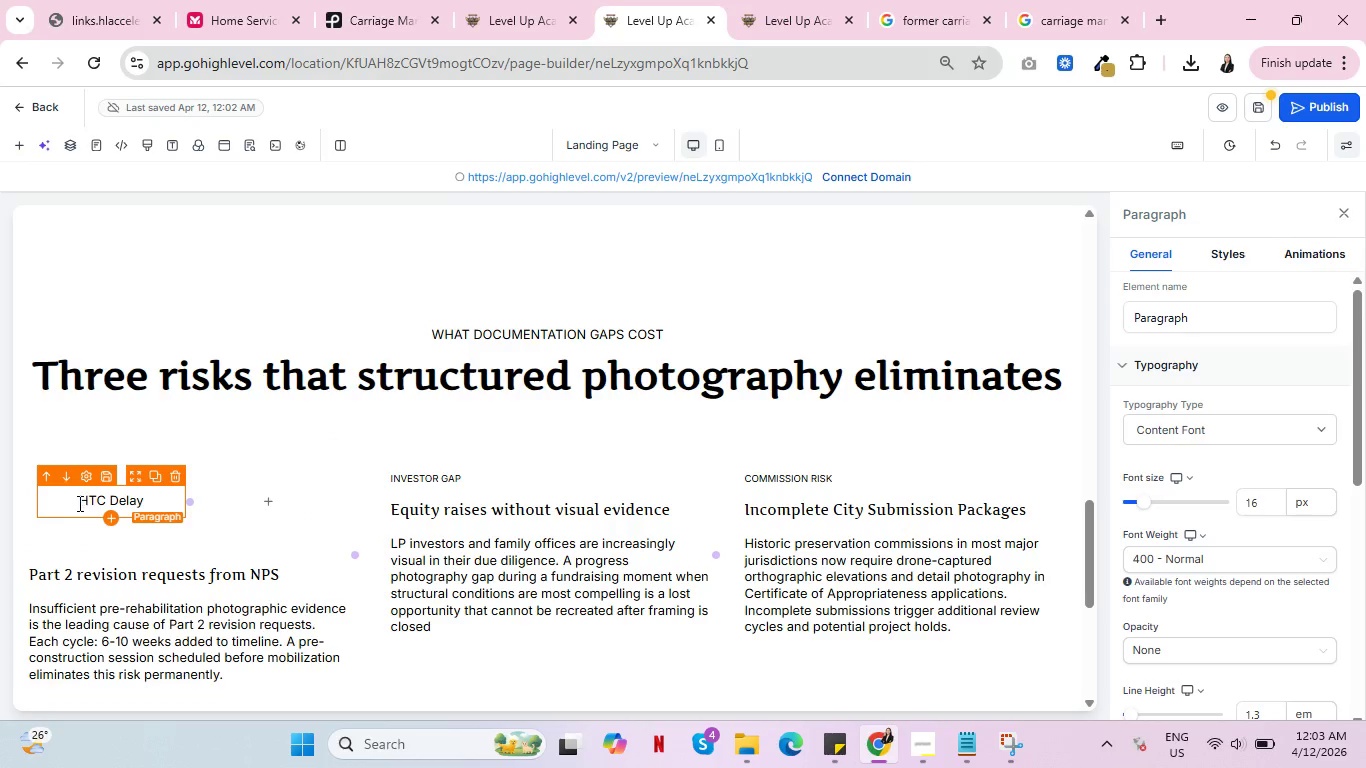 
left_click([78, 504])
 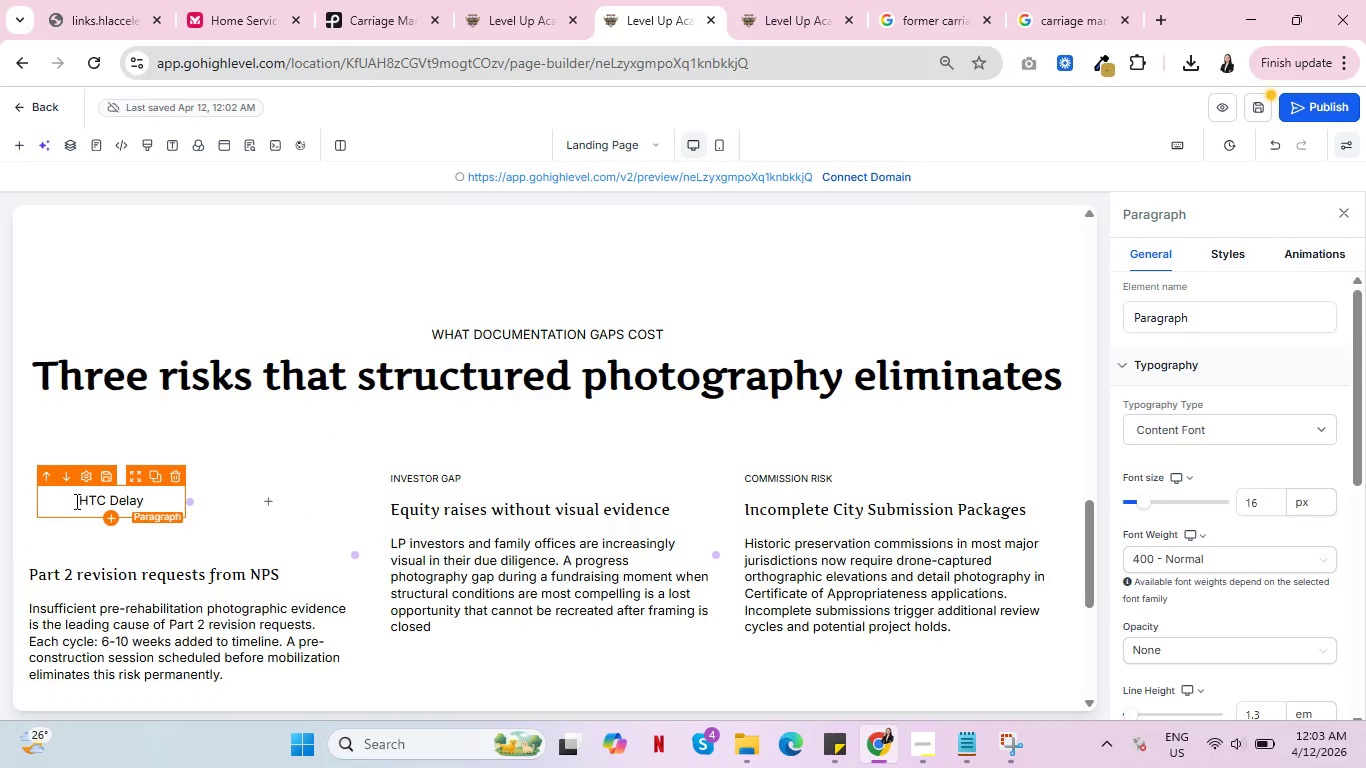 
key(Backslash)
 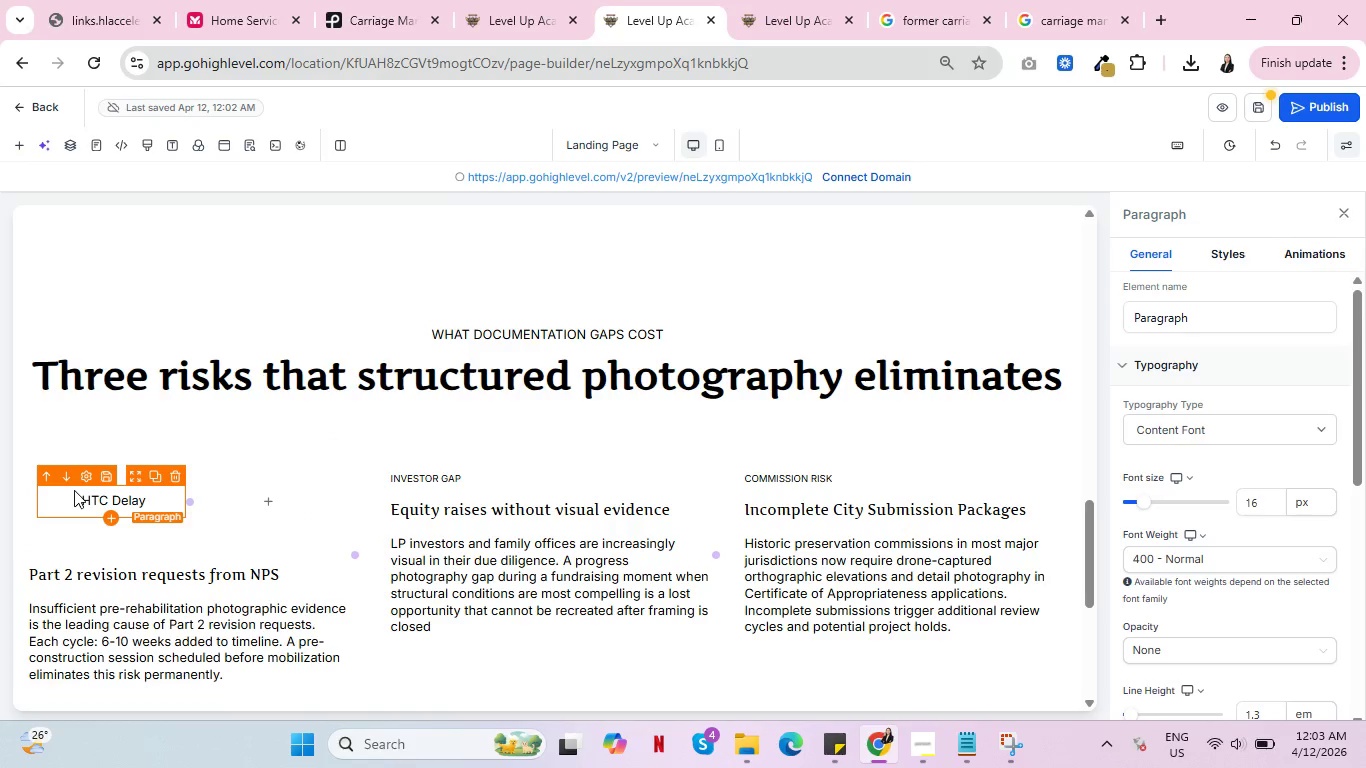 
key(Backspace)
 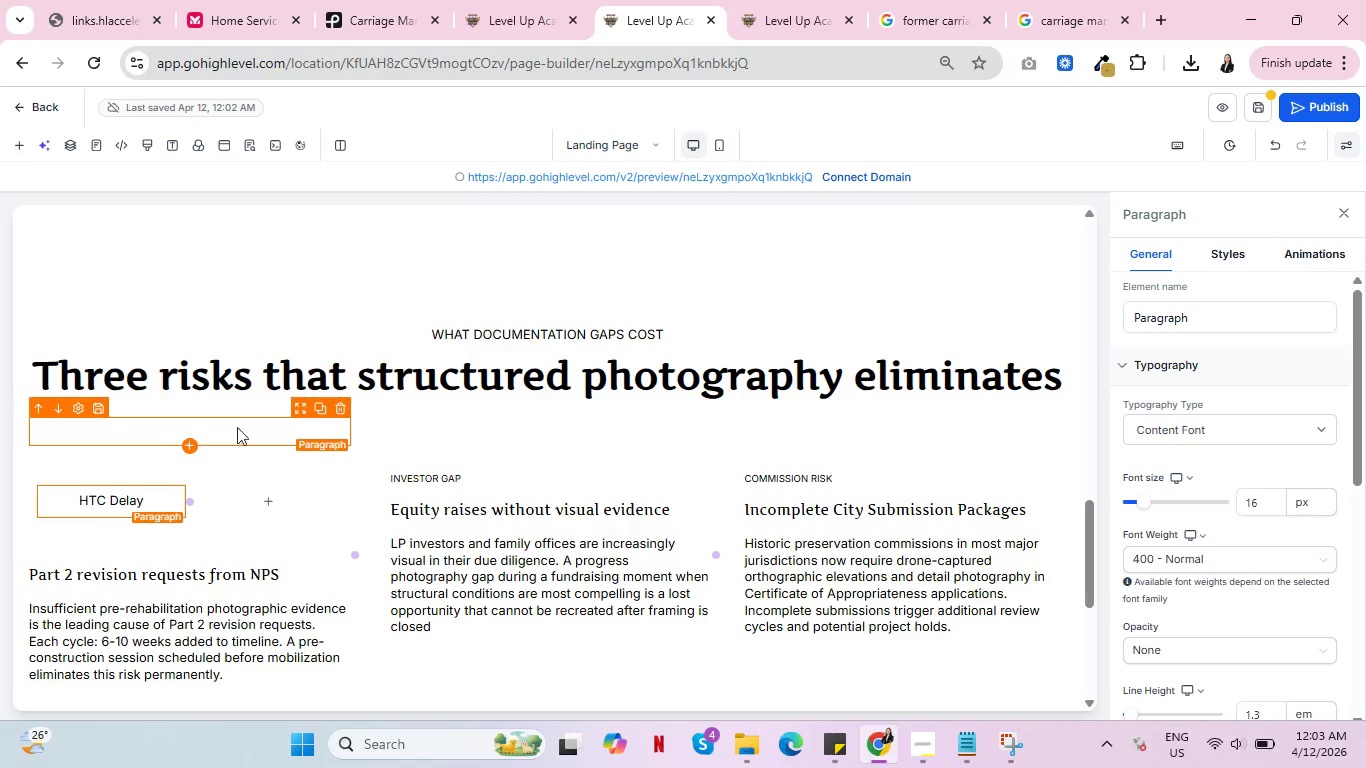 
left_click([333, 410])
 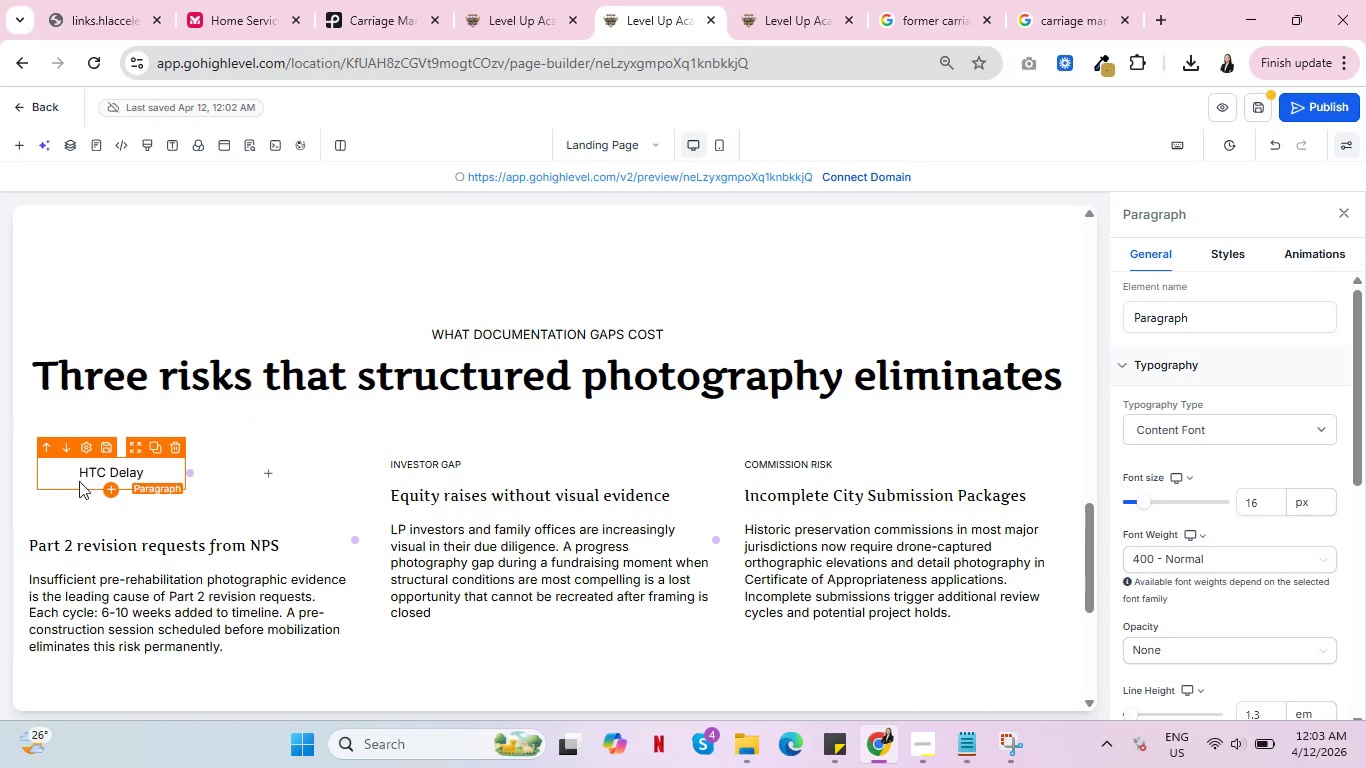 
left_click([78, 481])
 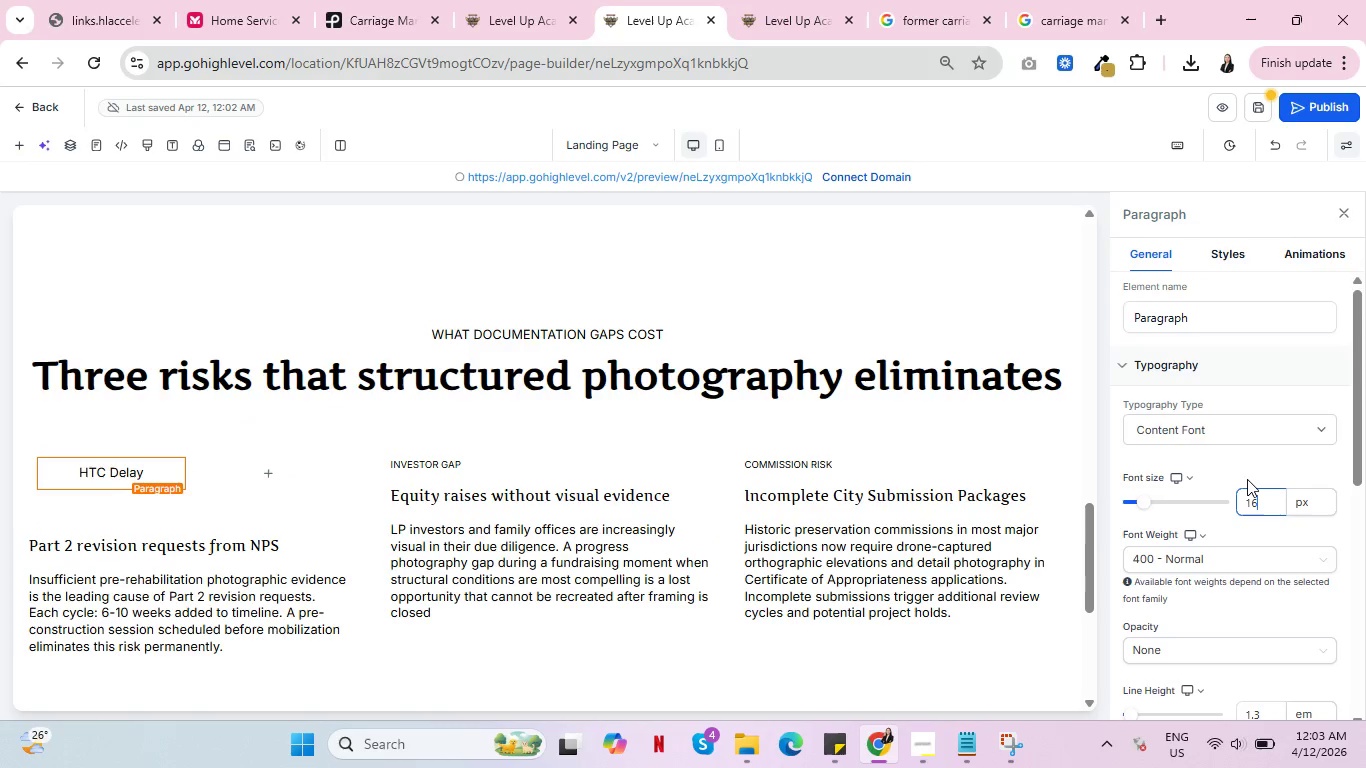 
key(Backspace)
 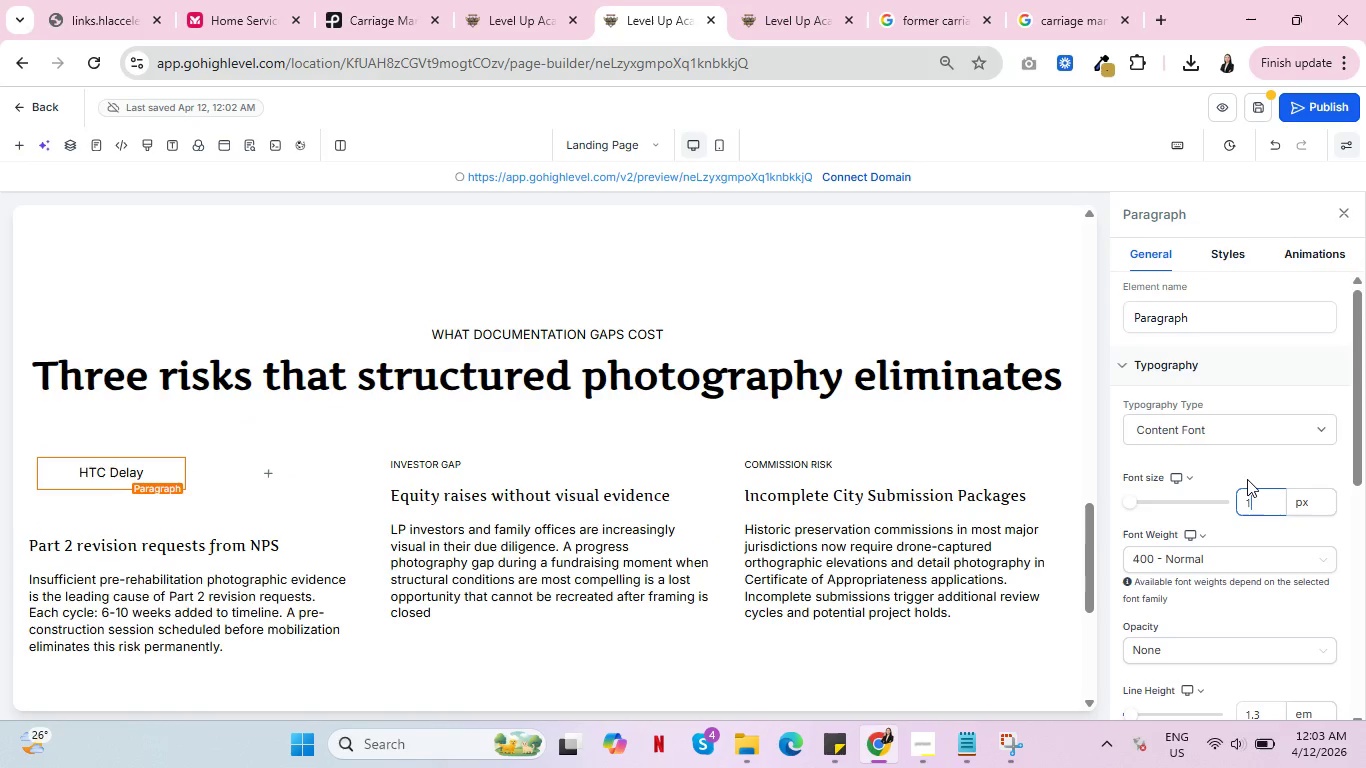 
key(2)
 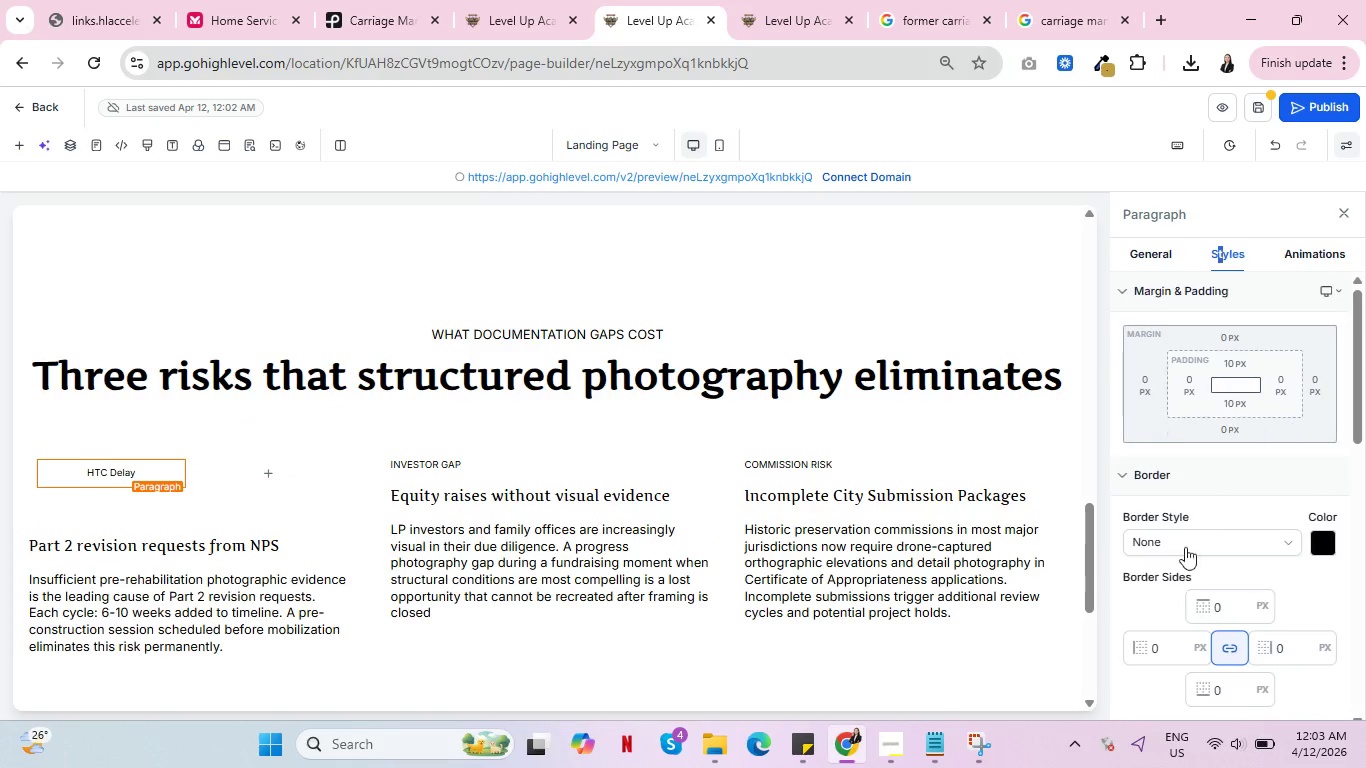 
scroll: coordinate [1169, 494], scroll_direction: down, amount: 3.0
 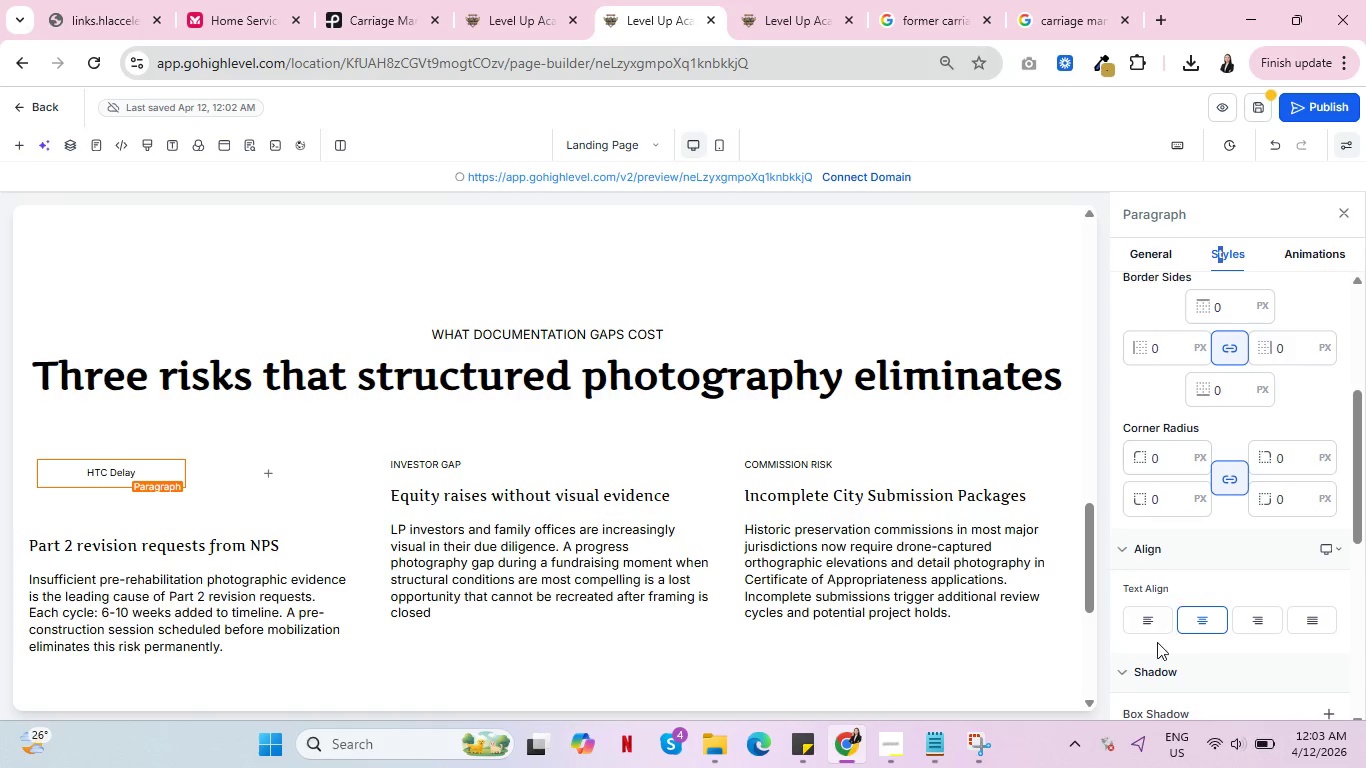 
left_click([1143, 623])
 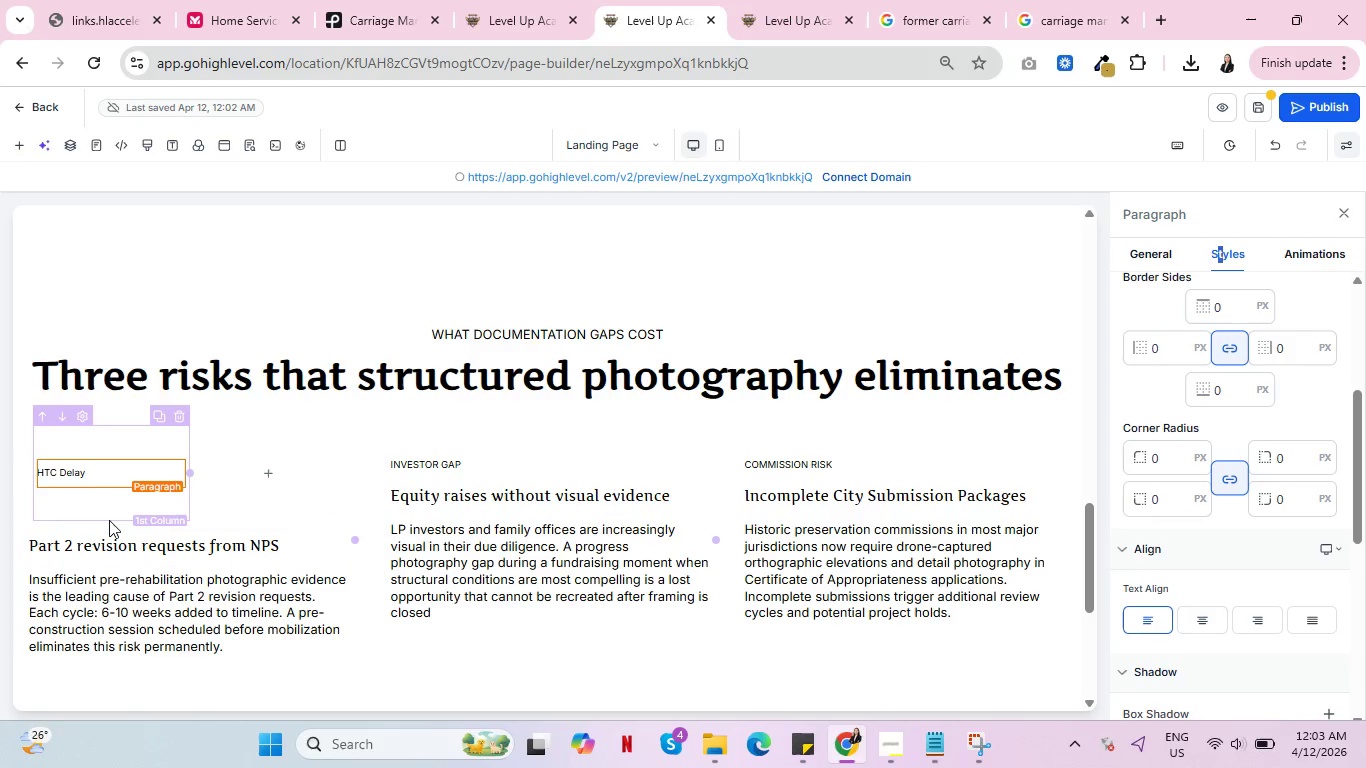 
mouse_move([175, 515])
 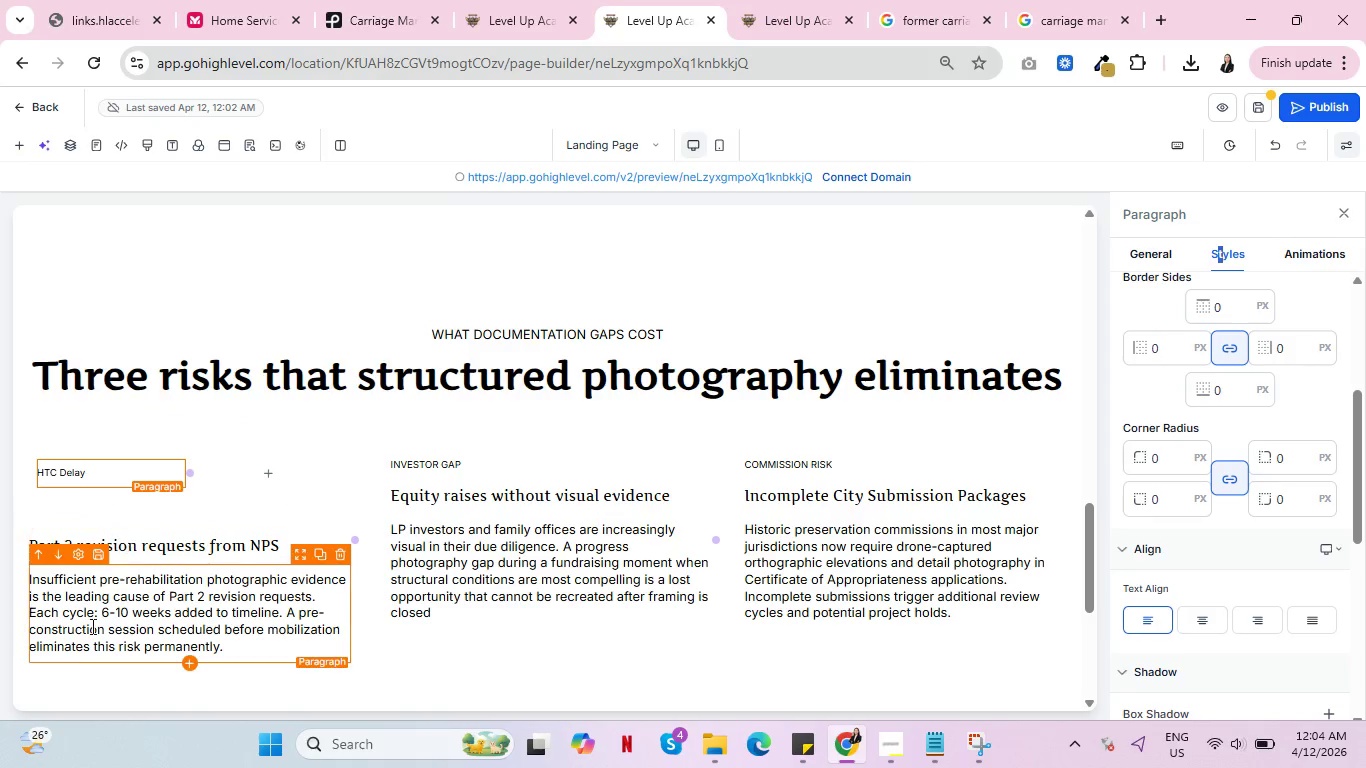 
mouse_move([163, 519])
 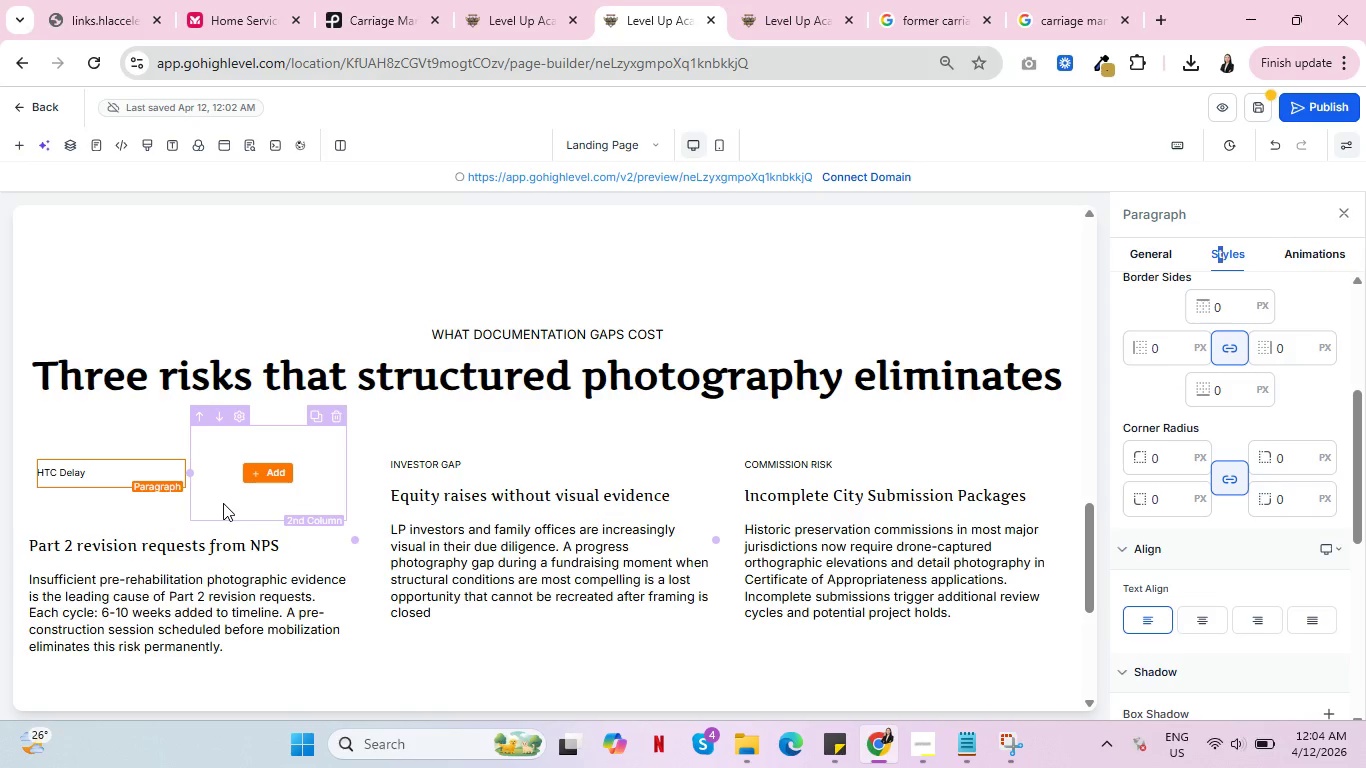 
wait(14.24)
 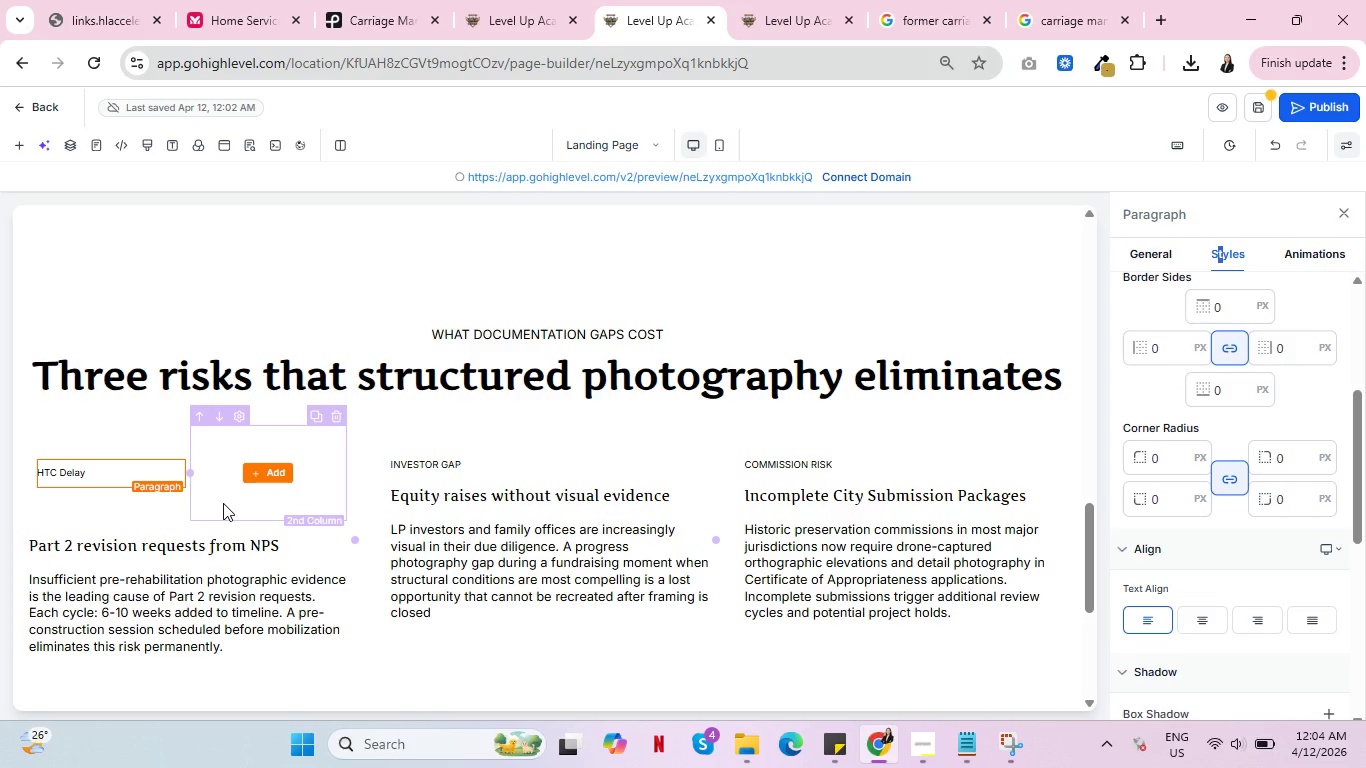 
left_click([341, 415])
 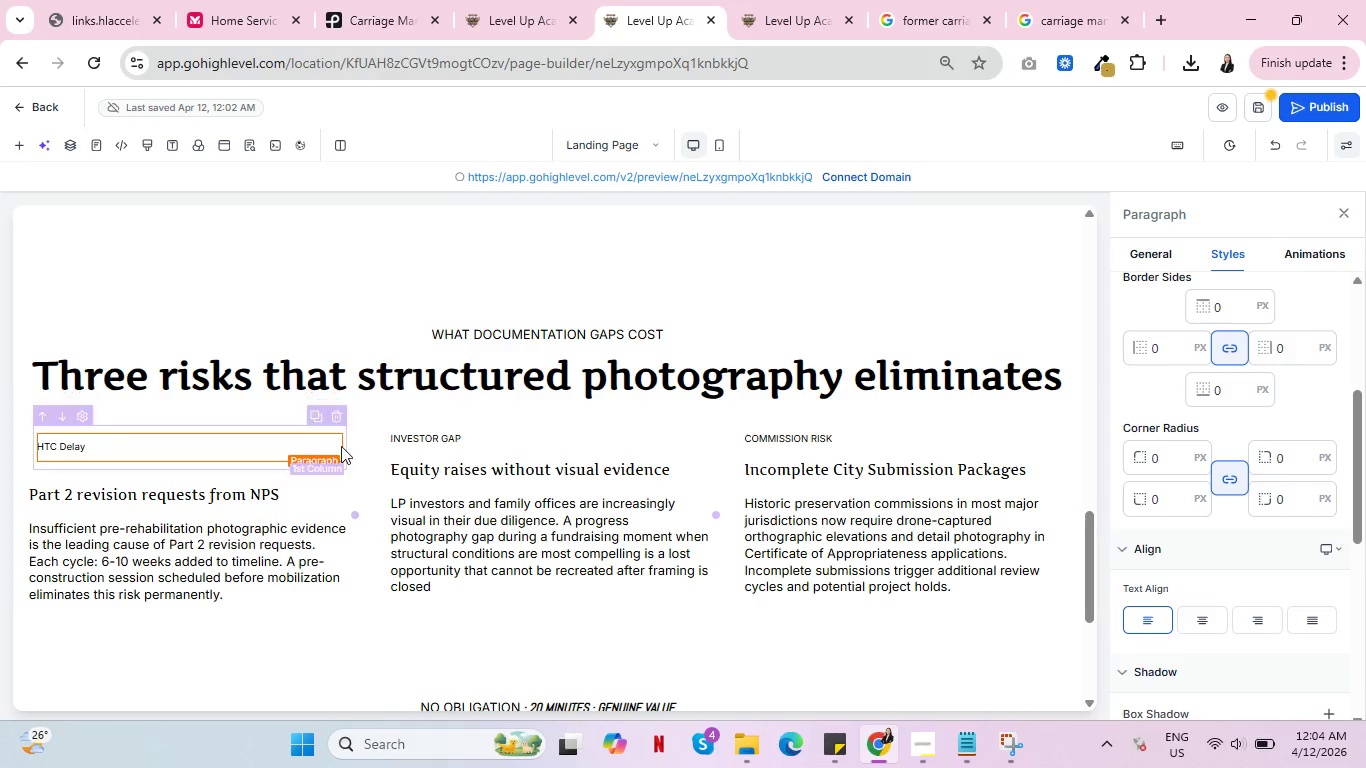 
left_click([333, 426])
 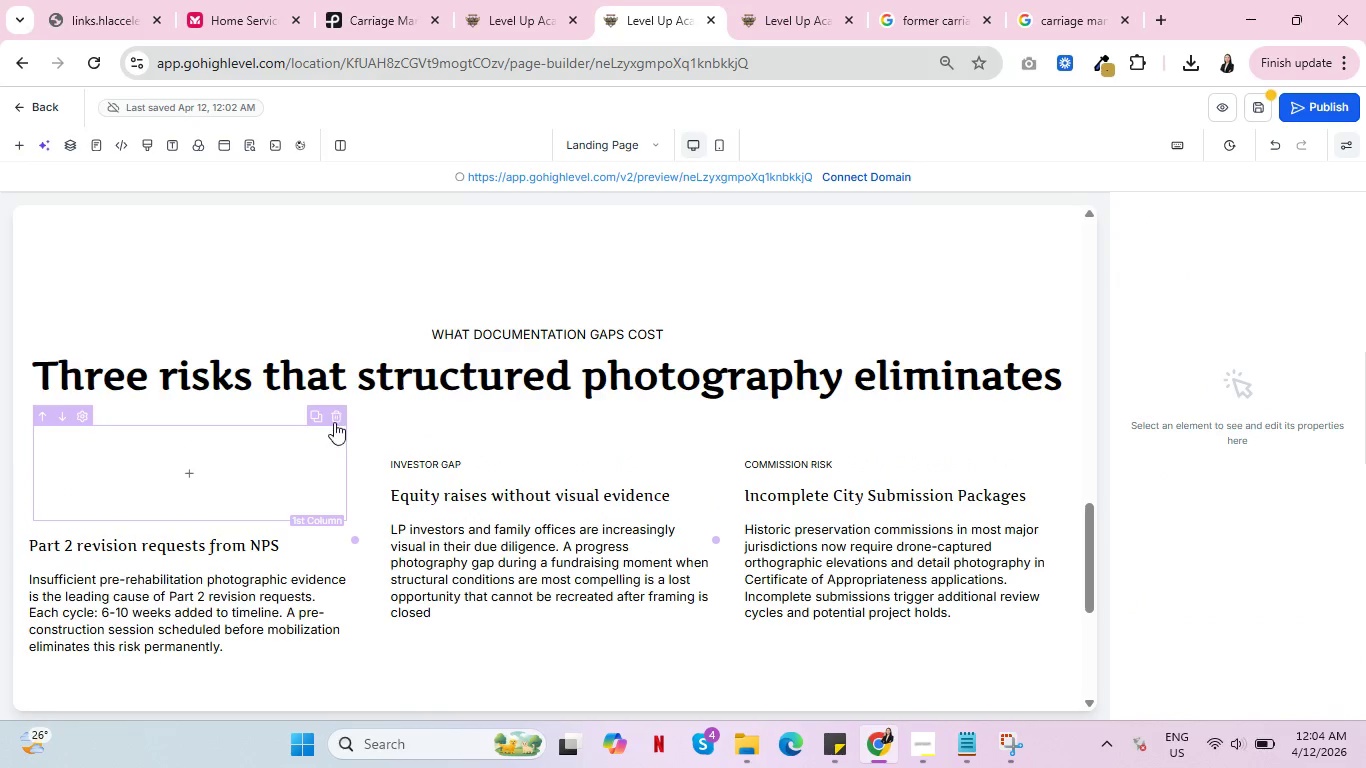 
left_click([337, 414])
 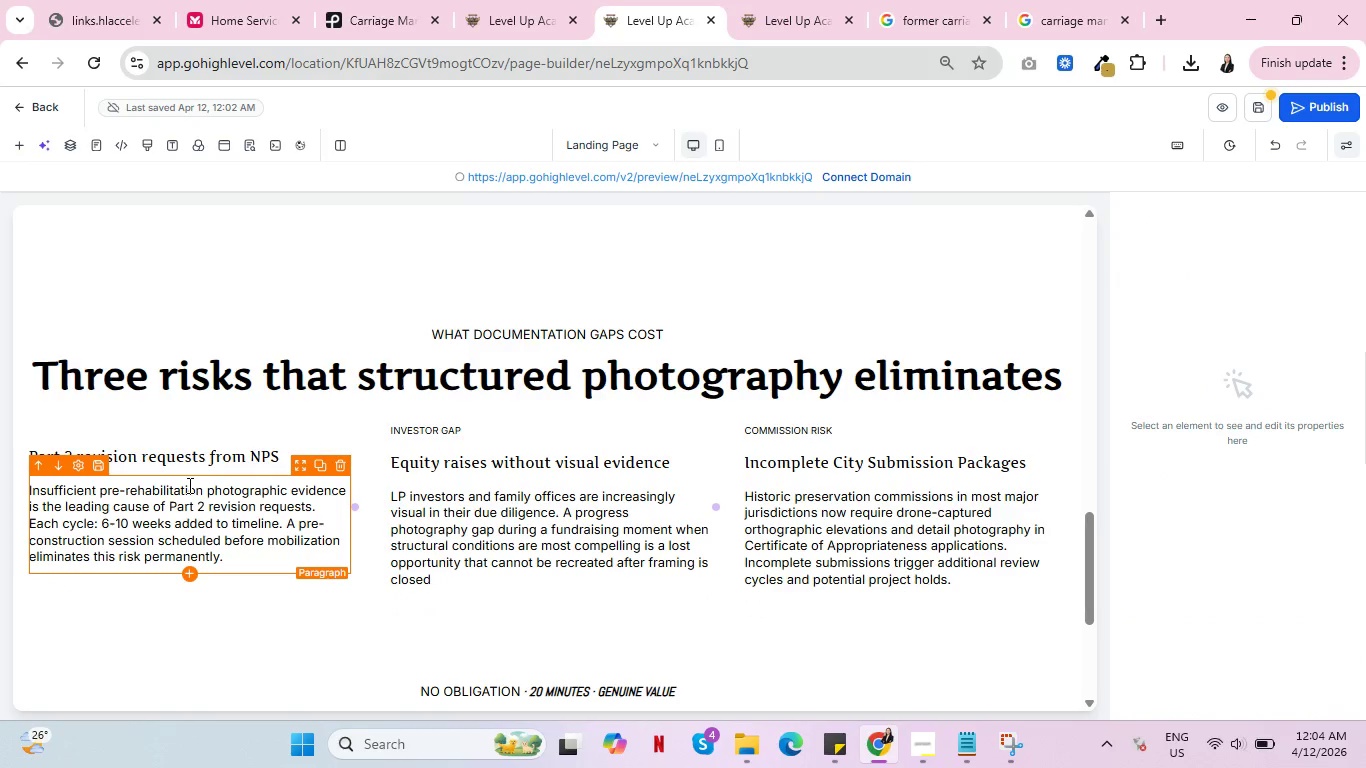 
left_click([193, 471])
 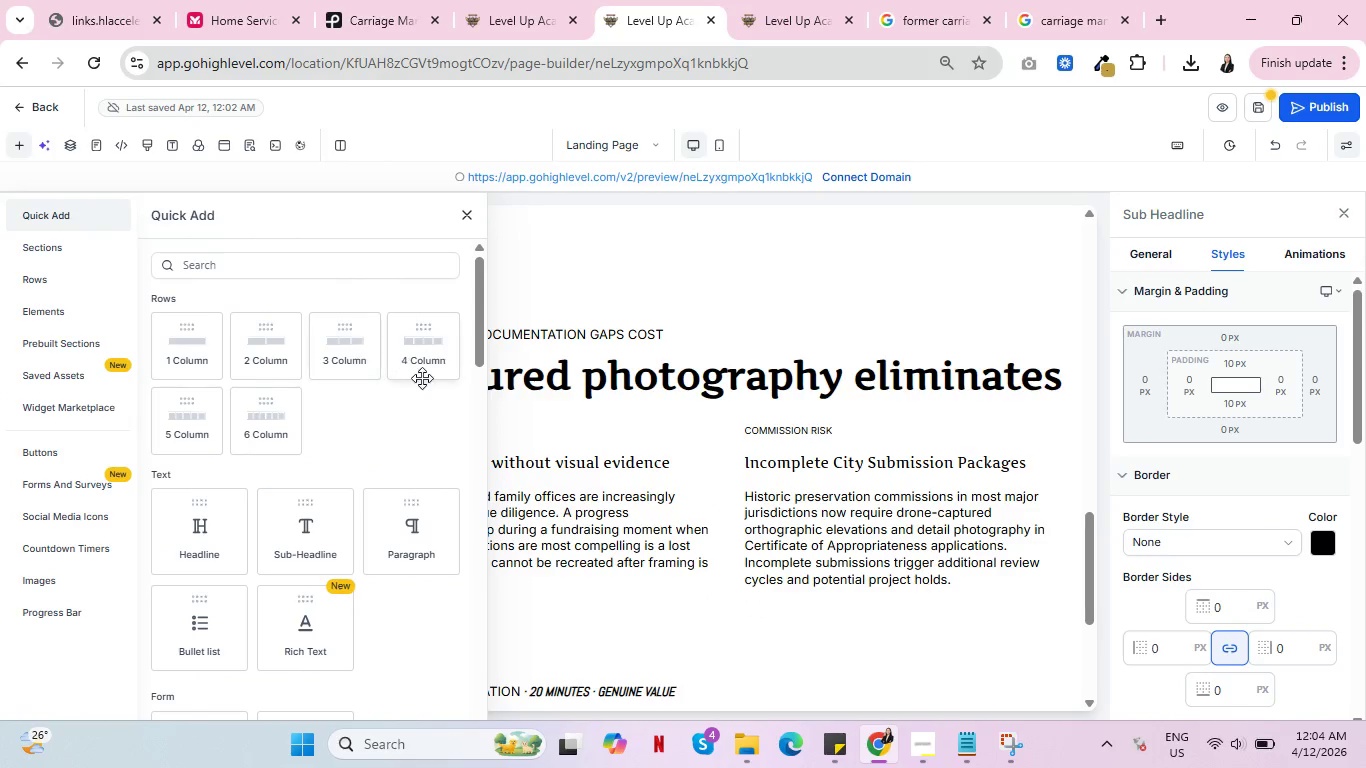 
mouse_move([373, 498])
 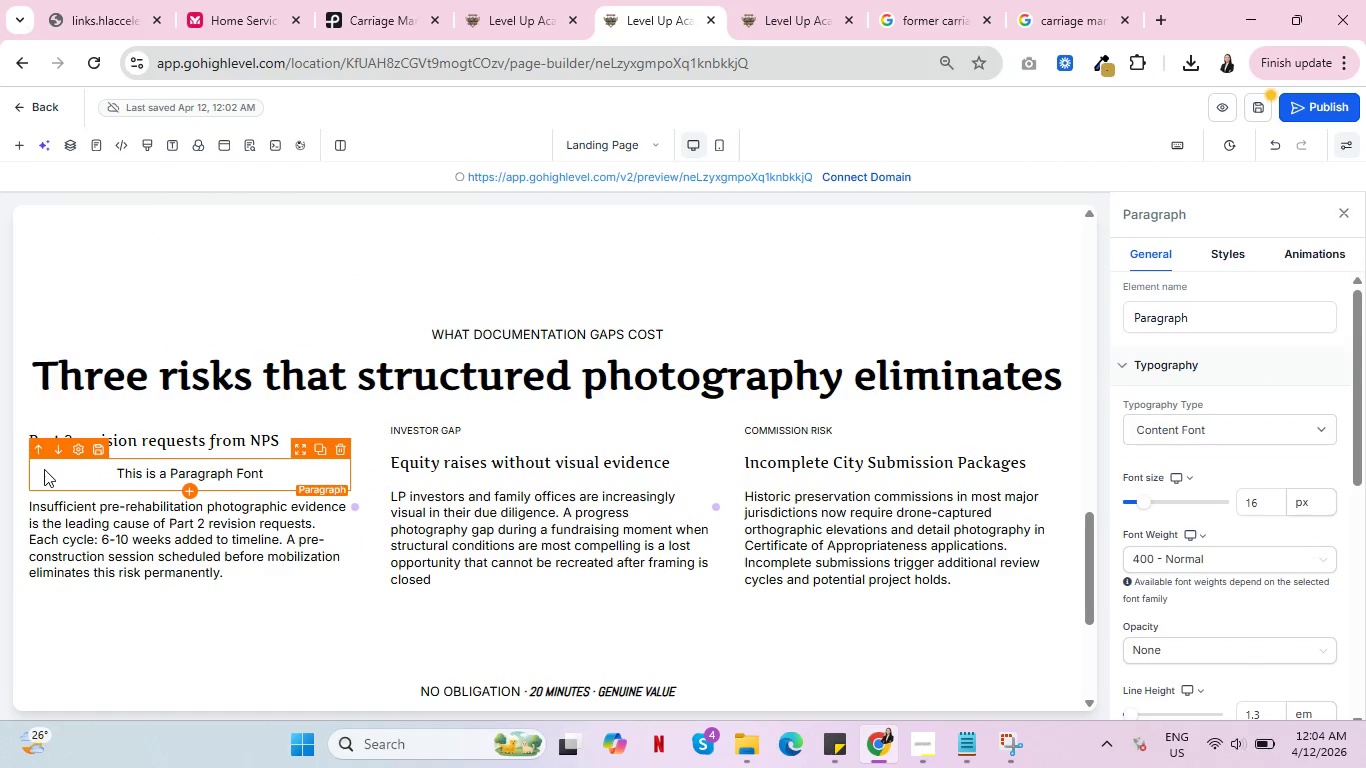 
left_click([37, 453])
 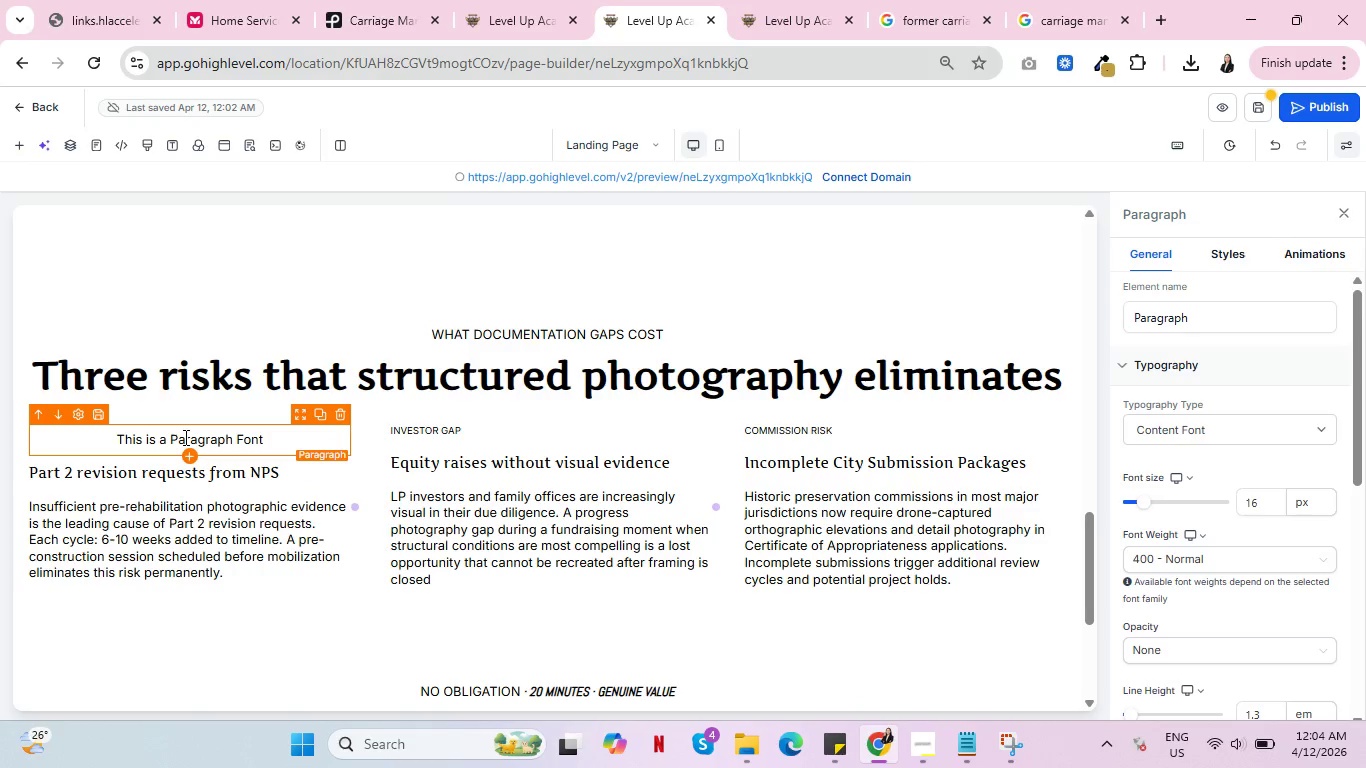 
double_click([184, 437])
 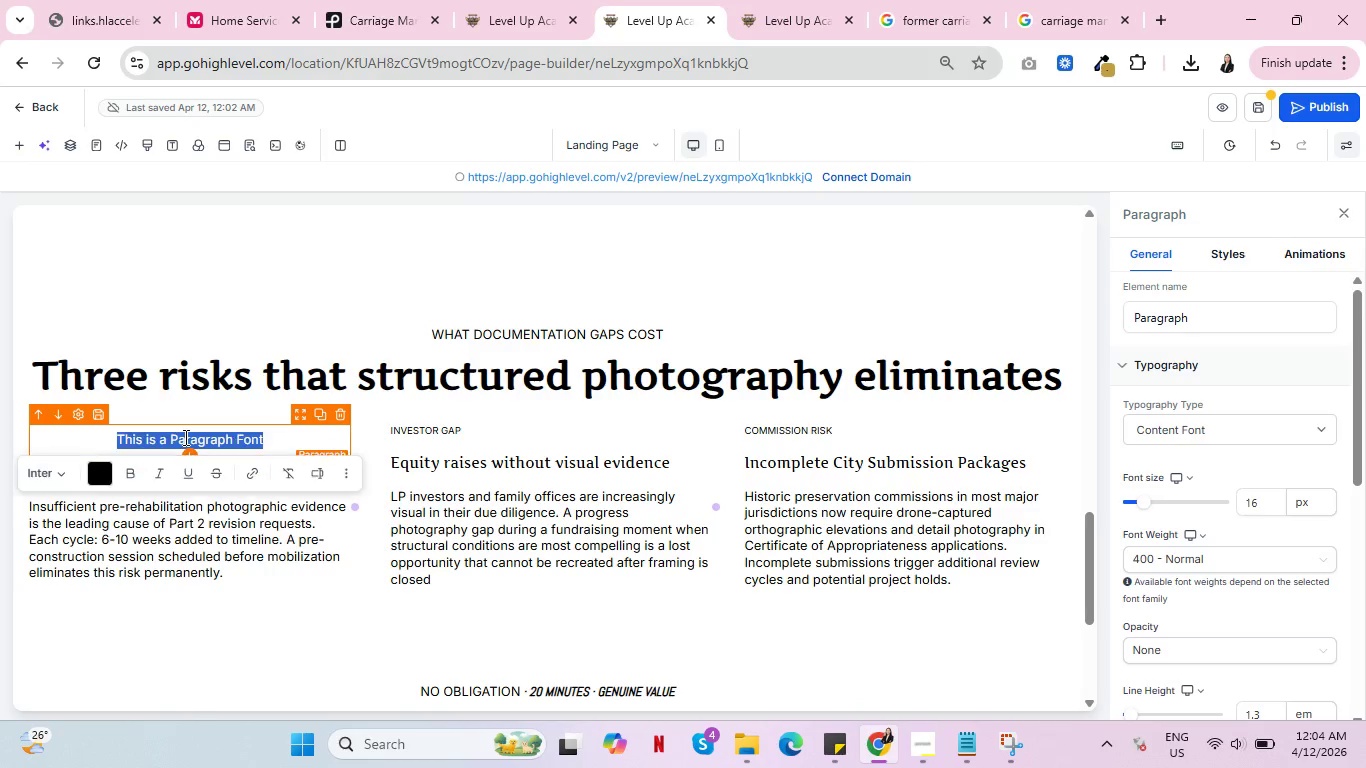 
triple_click([184, 437])
 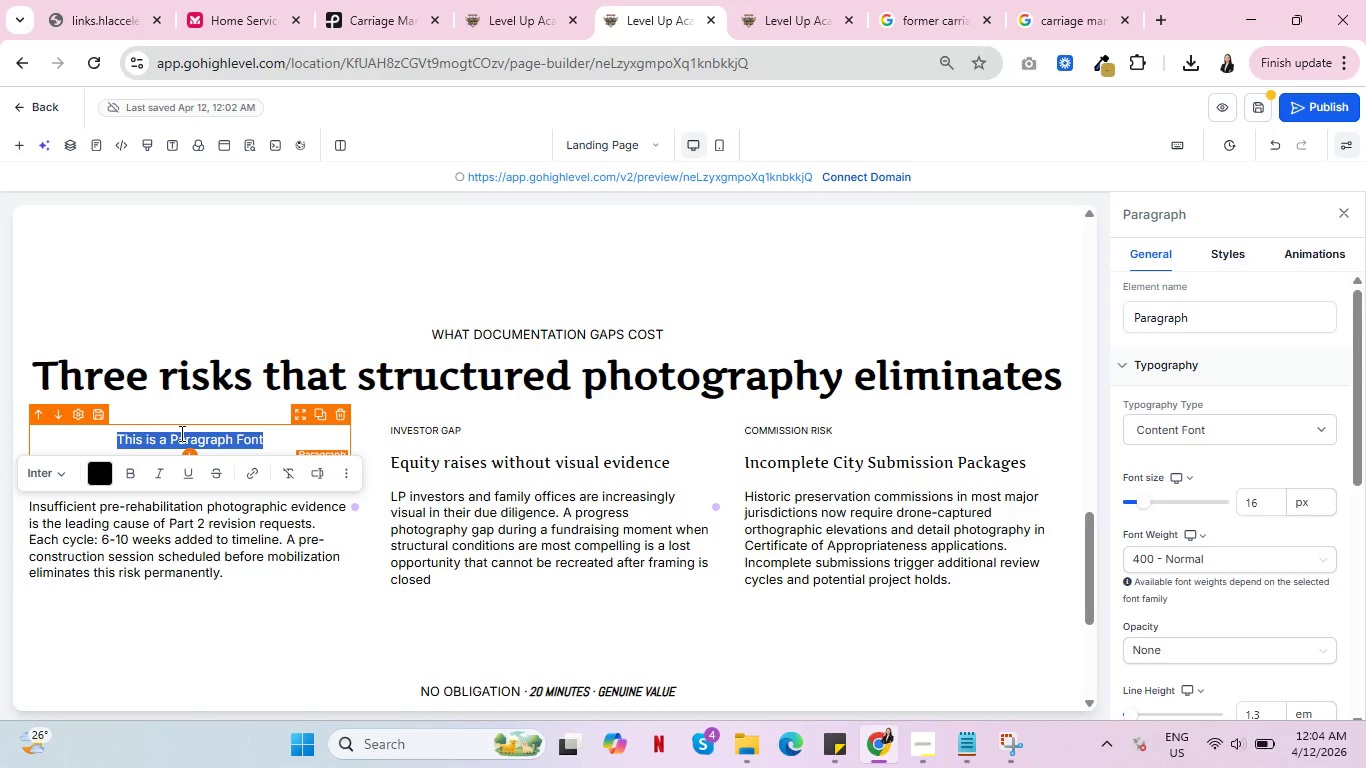 
key(Control+V)
 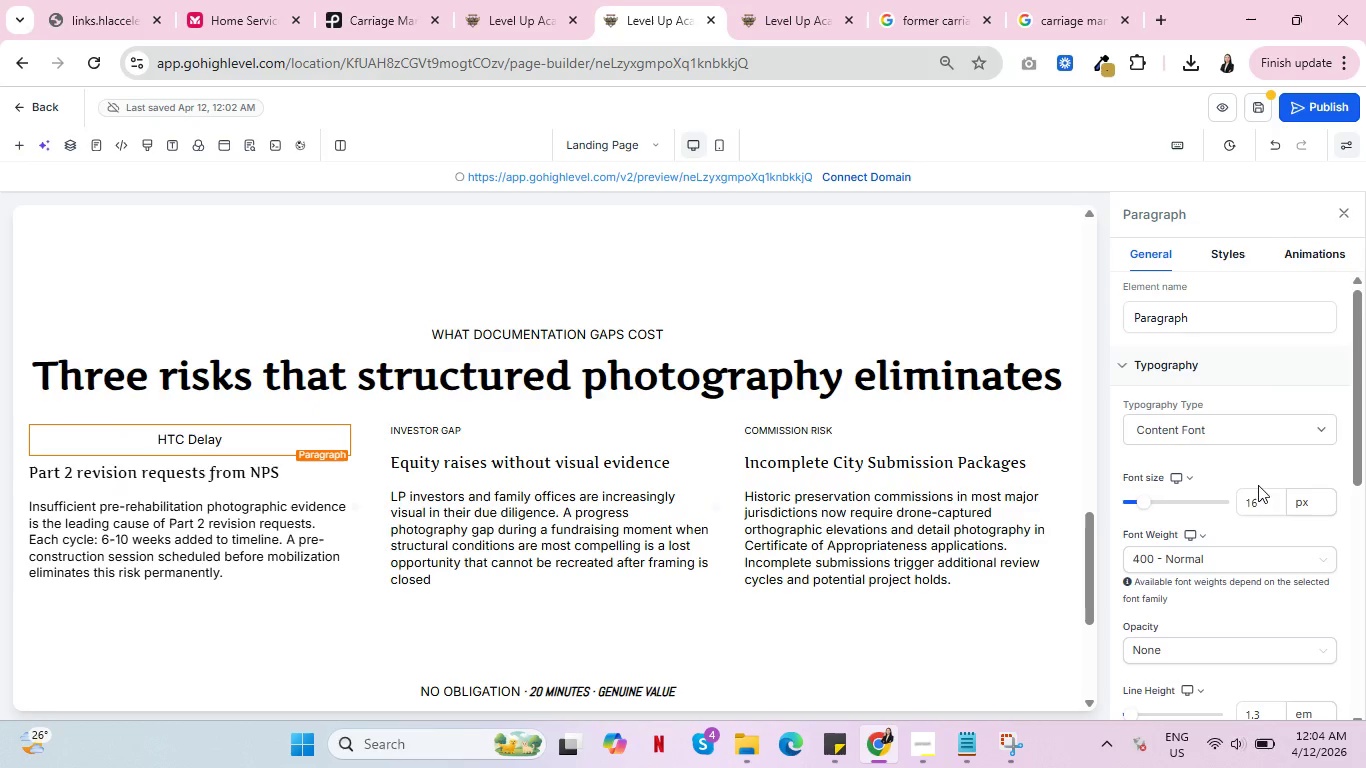 
left_click([1258, 506])
 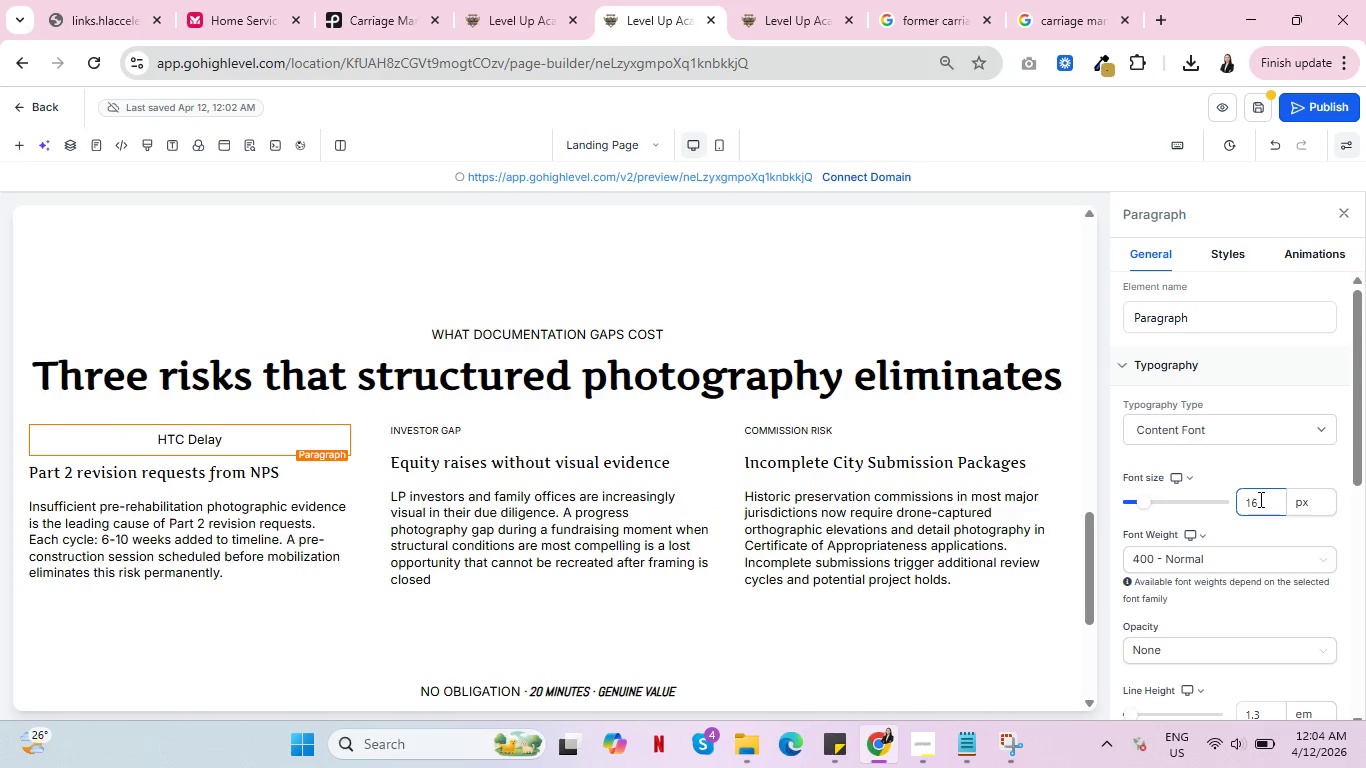 
key(Backspace)
 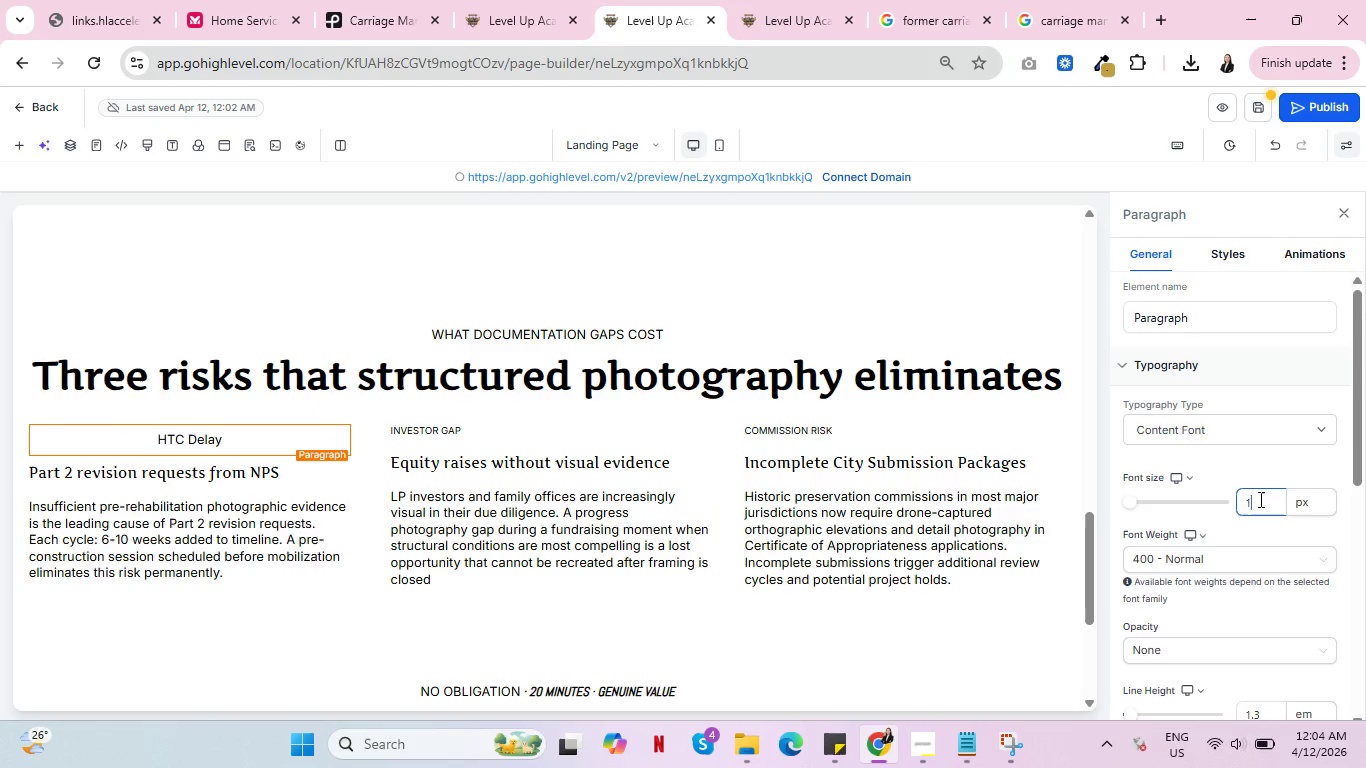 
key(2)
 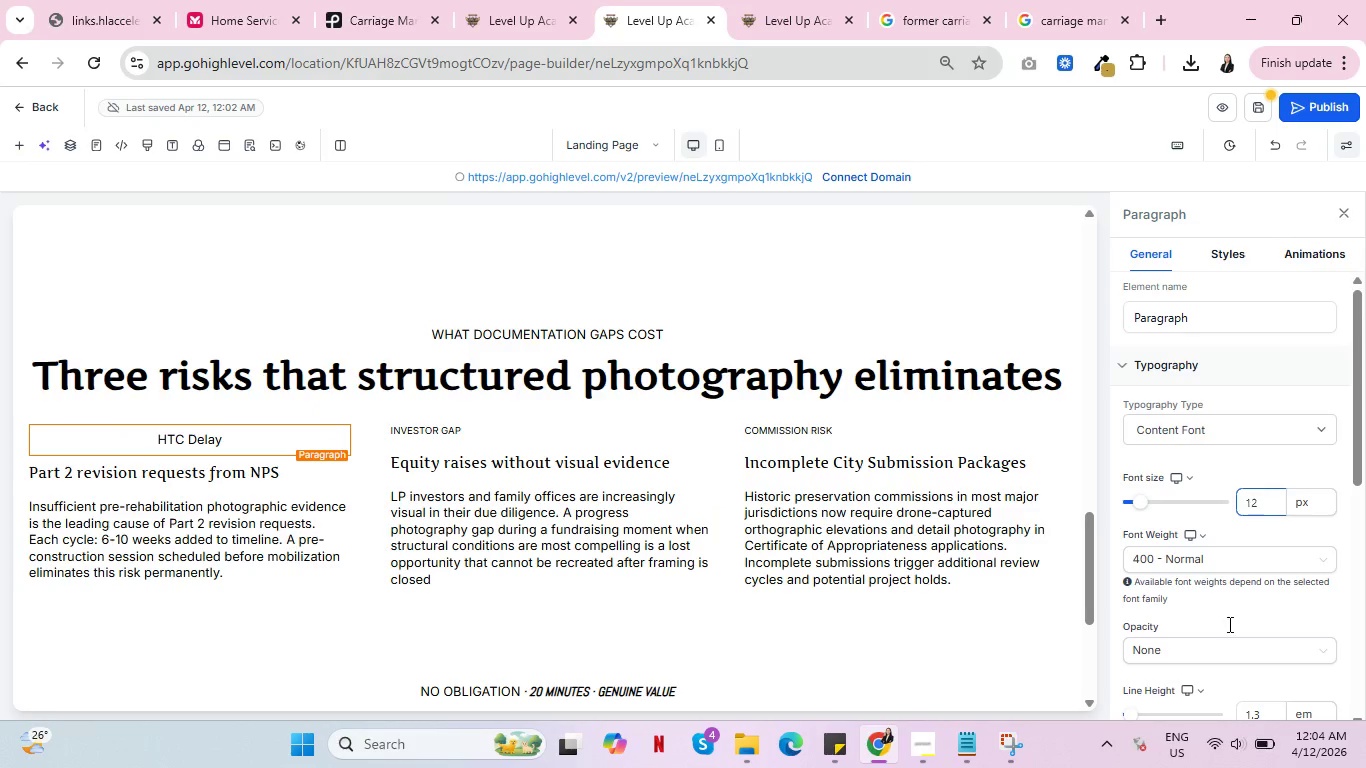 
left_click([1204, 650])
 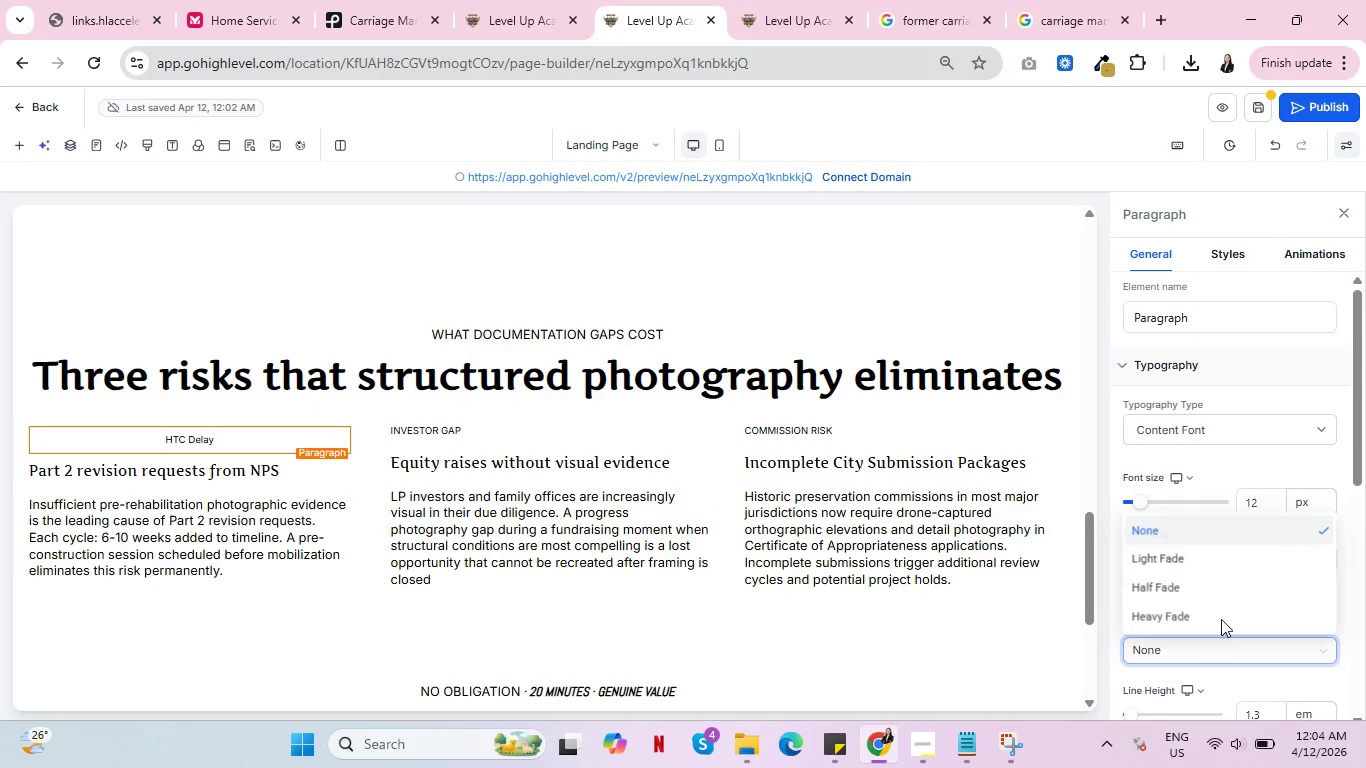 
left_click([1226, 618])
 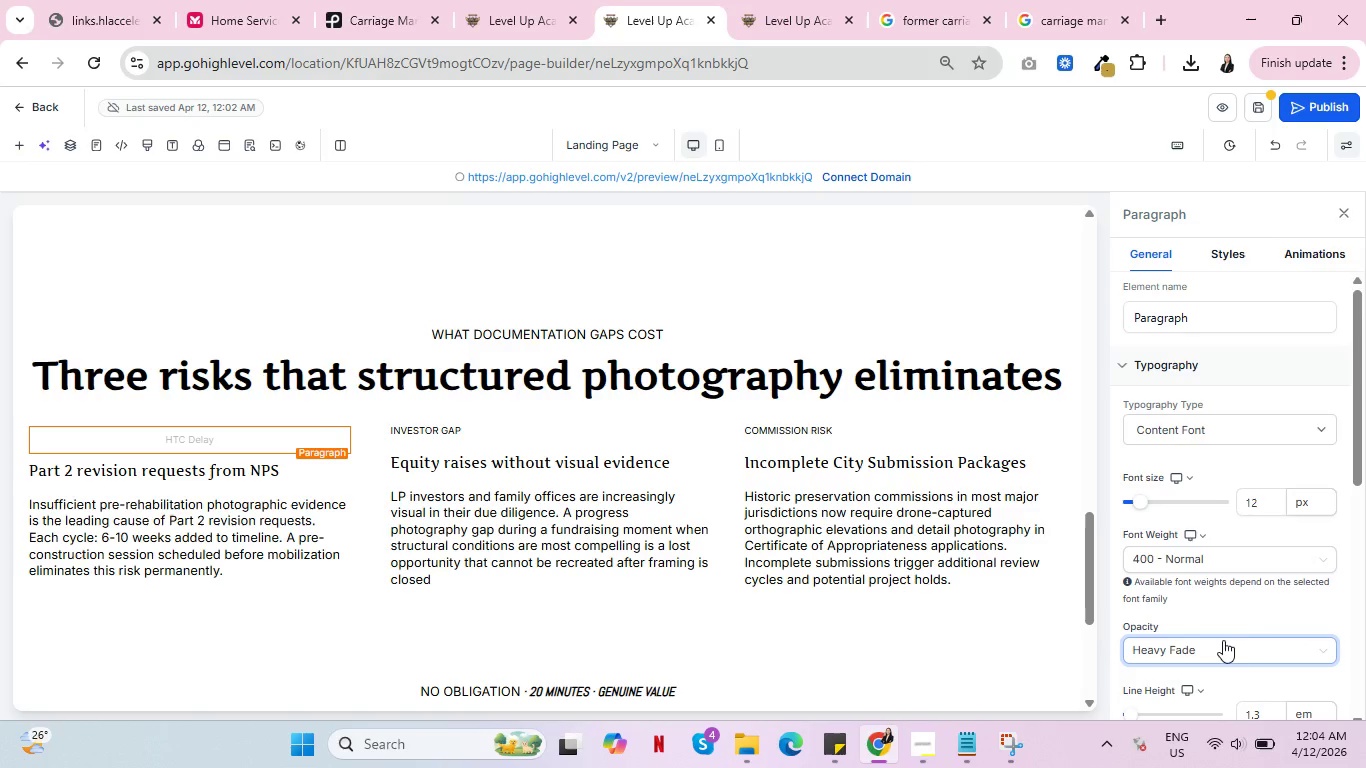 
left_click([1223, 654])
 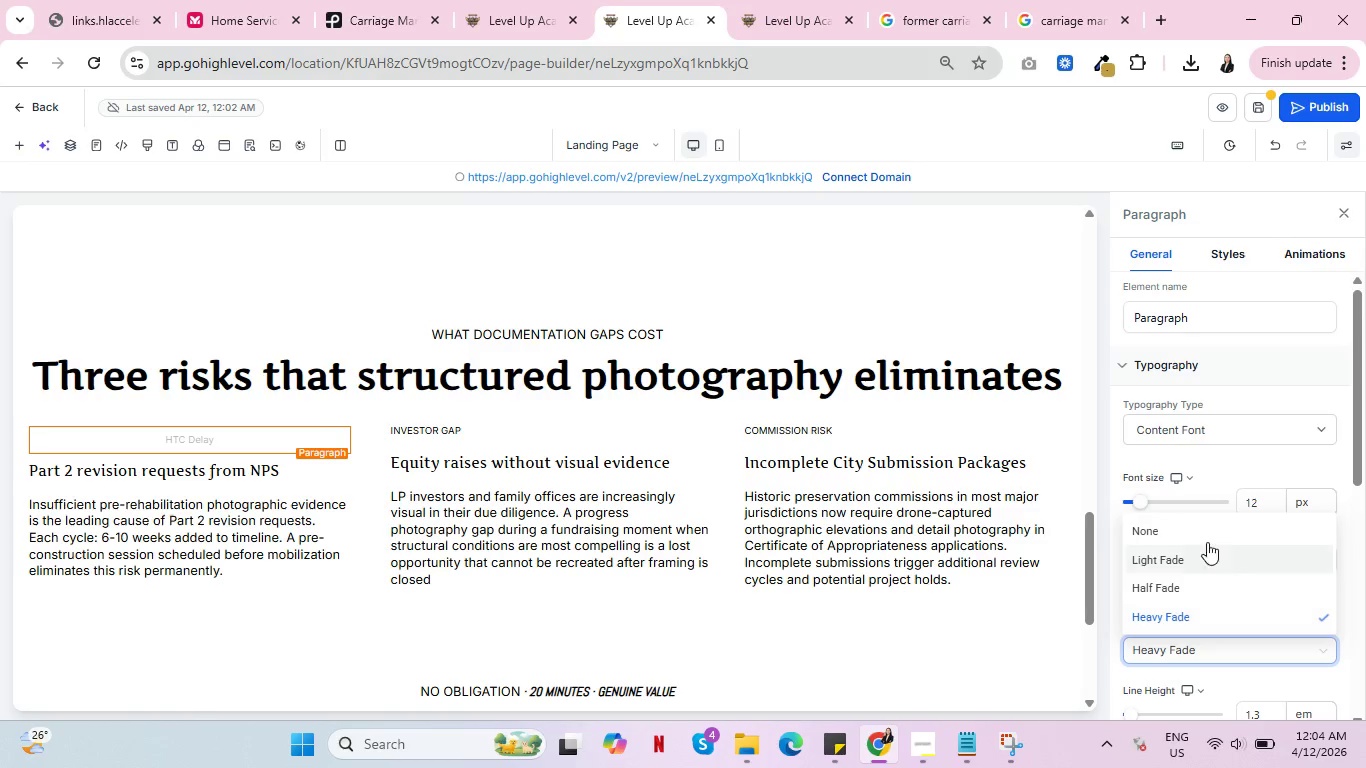 
left_click([1203, 529])
 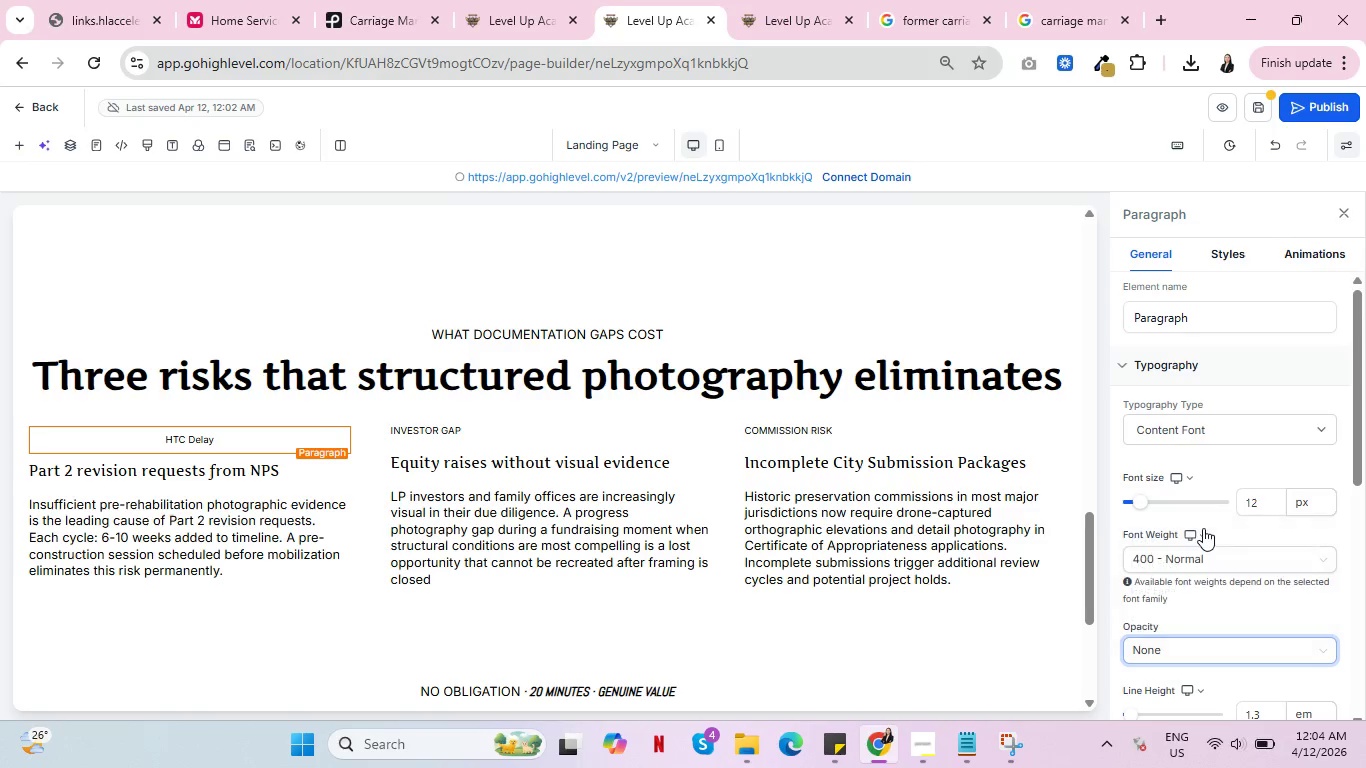 
scroll: coordinate [1188, 637], scroll_direction: down, amount: 3.0
 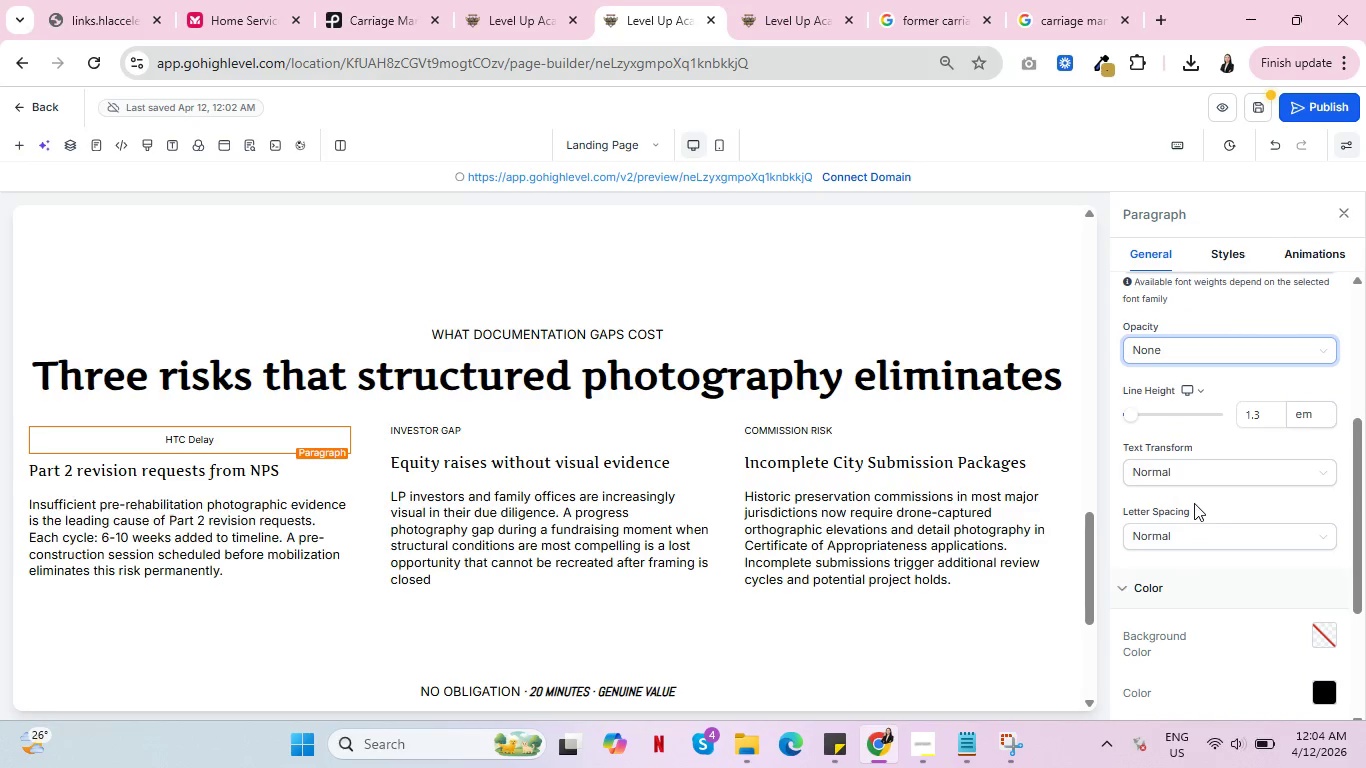 
left_click([1187, 470])
 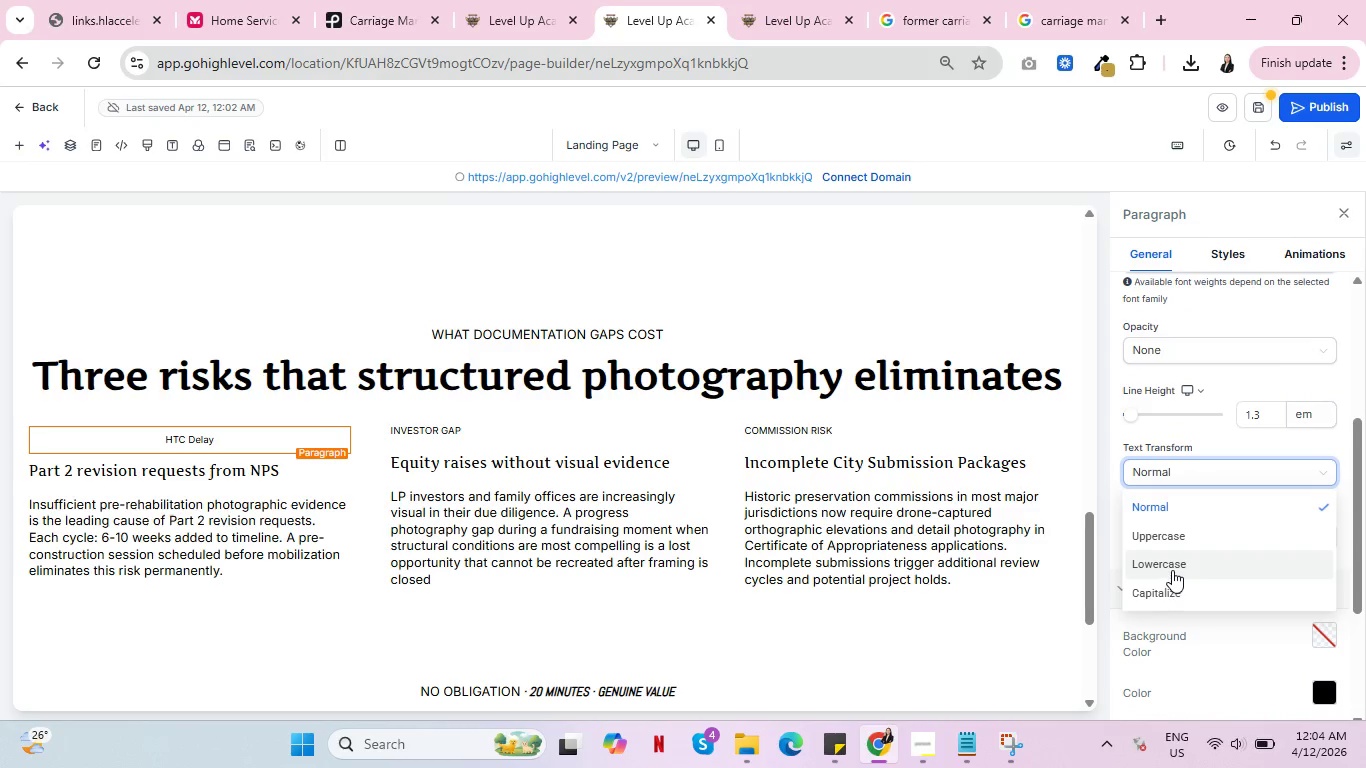 
mouse_move([1182, 519])
 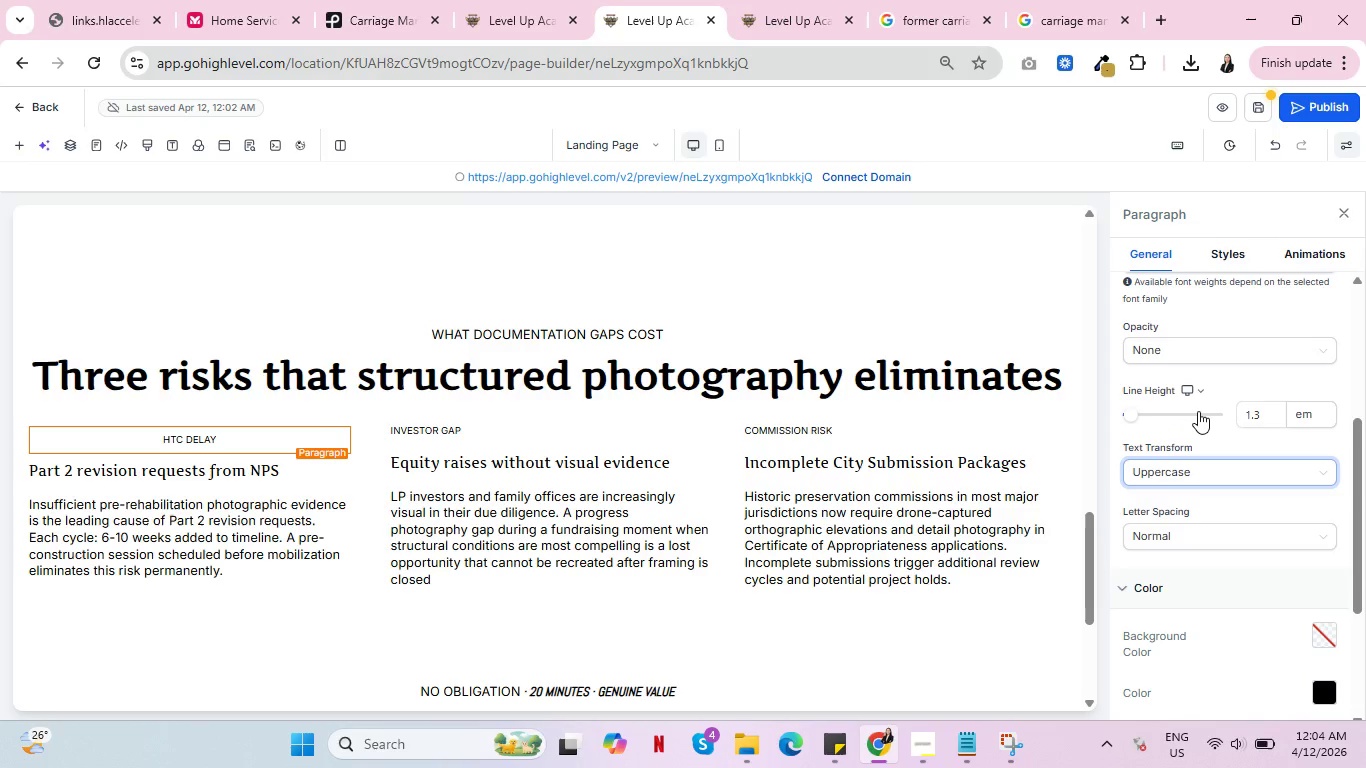 
scroll: coordinate [1195, 412], scroll_direction: up, amount: 6.0
 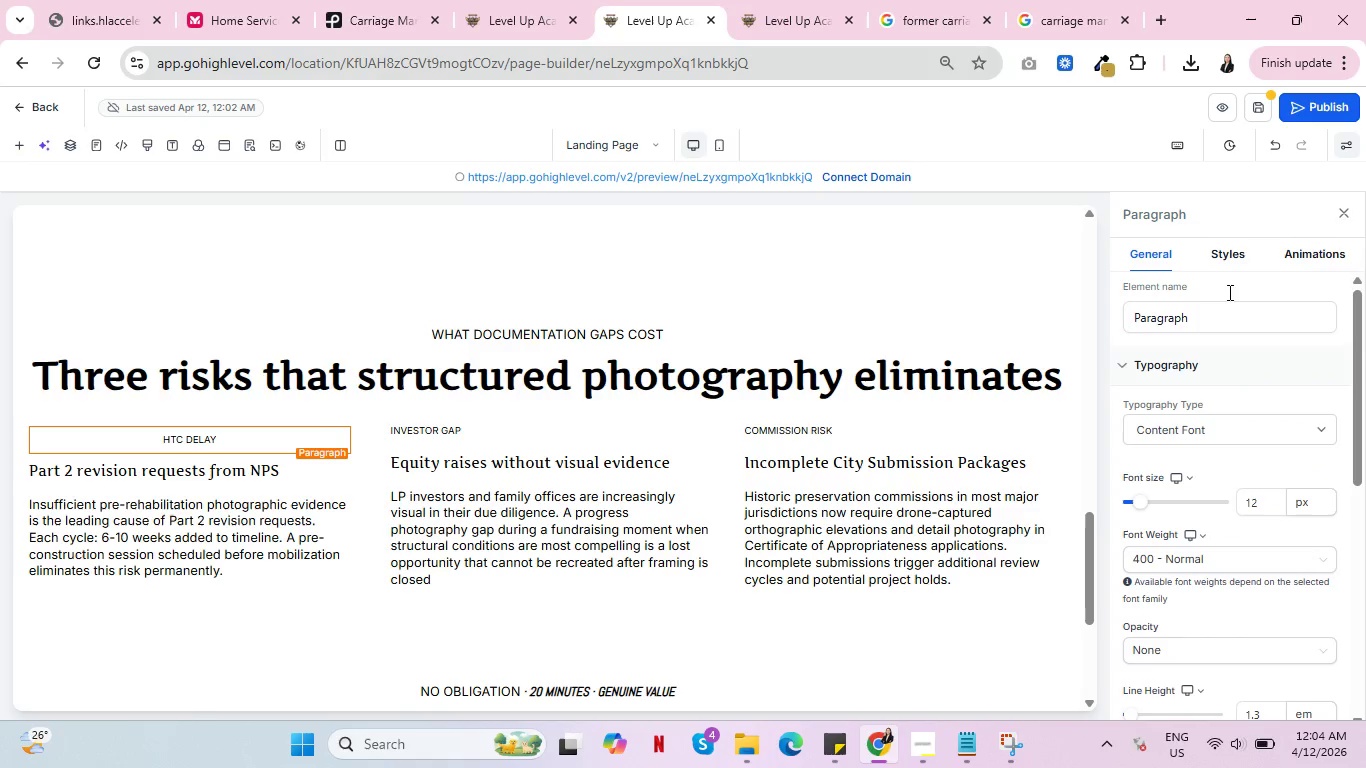 
left_click([1218, 254])
 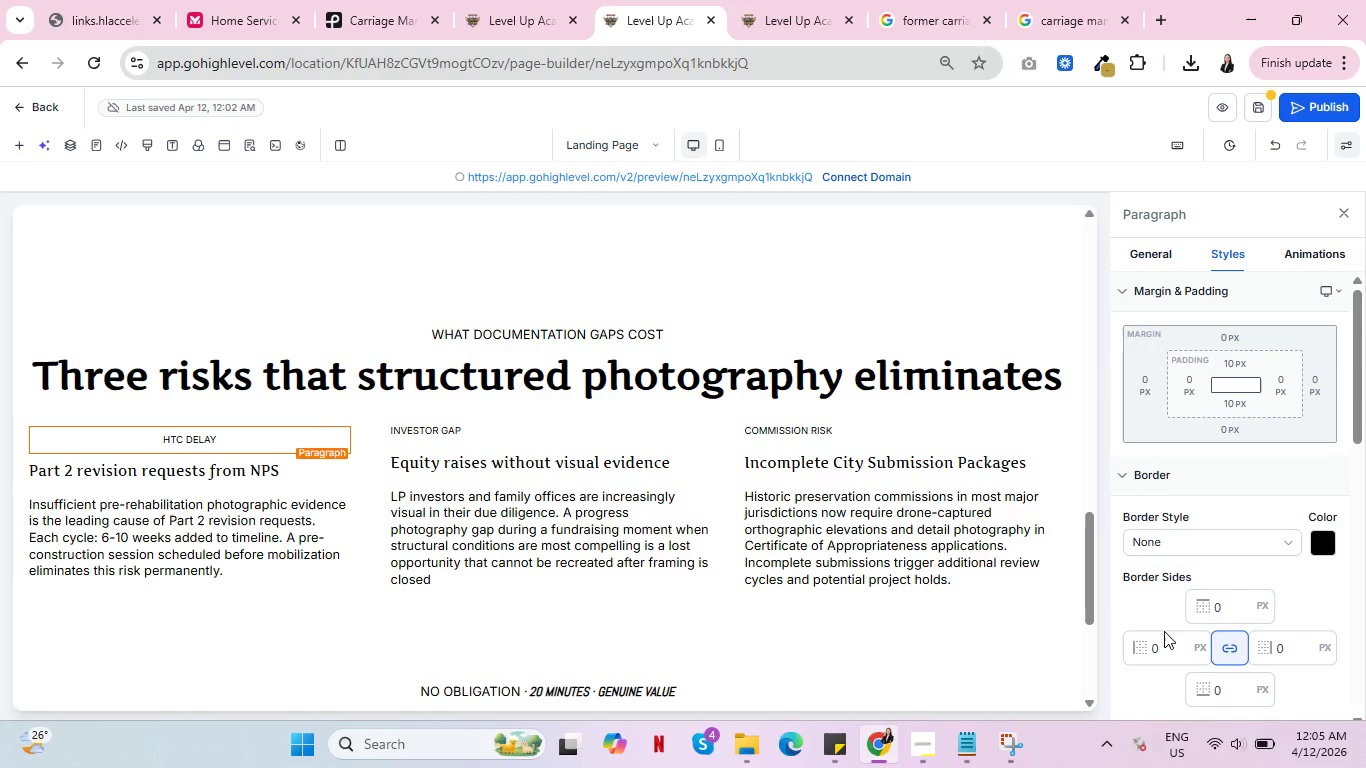 
scroll: coordinate [1127, 591], scroll_direction: down, amount: 5.0
 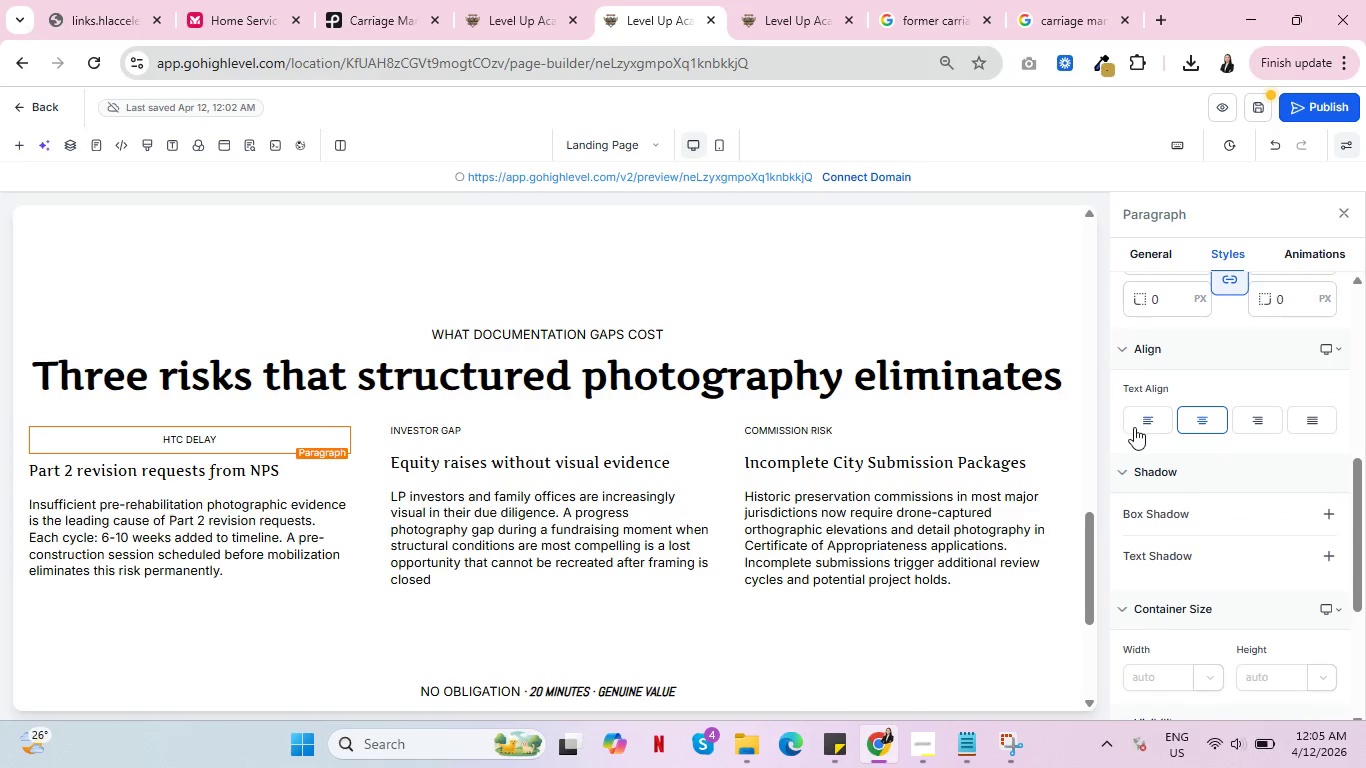 
left_click([1140, 415])
 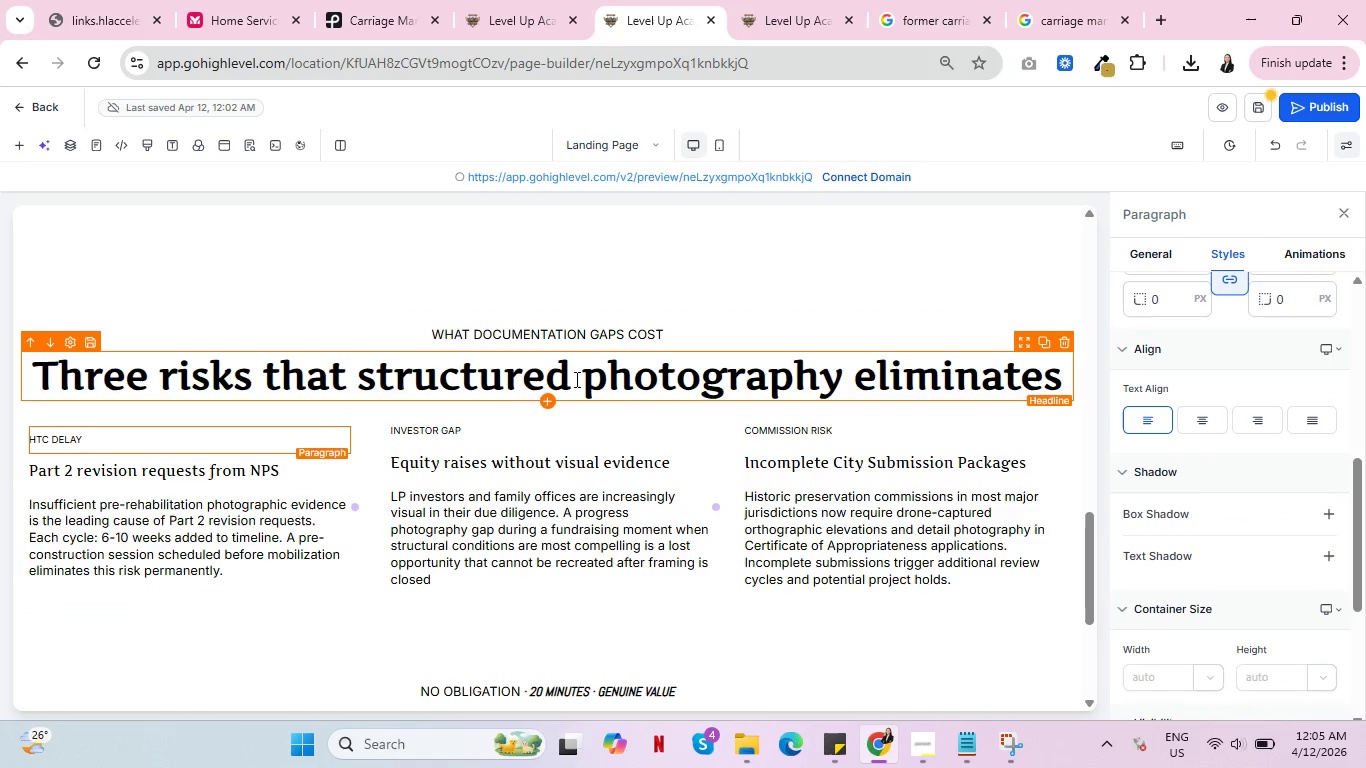 
wait(8.47)
 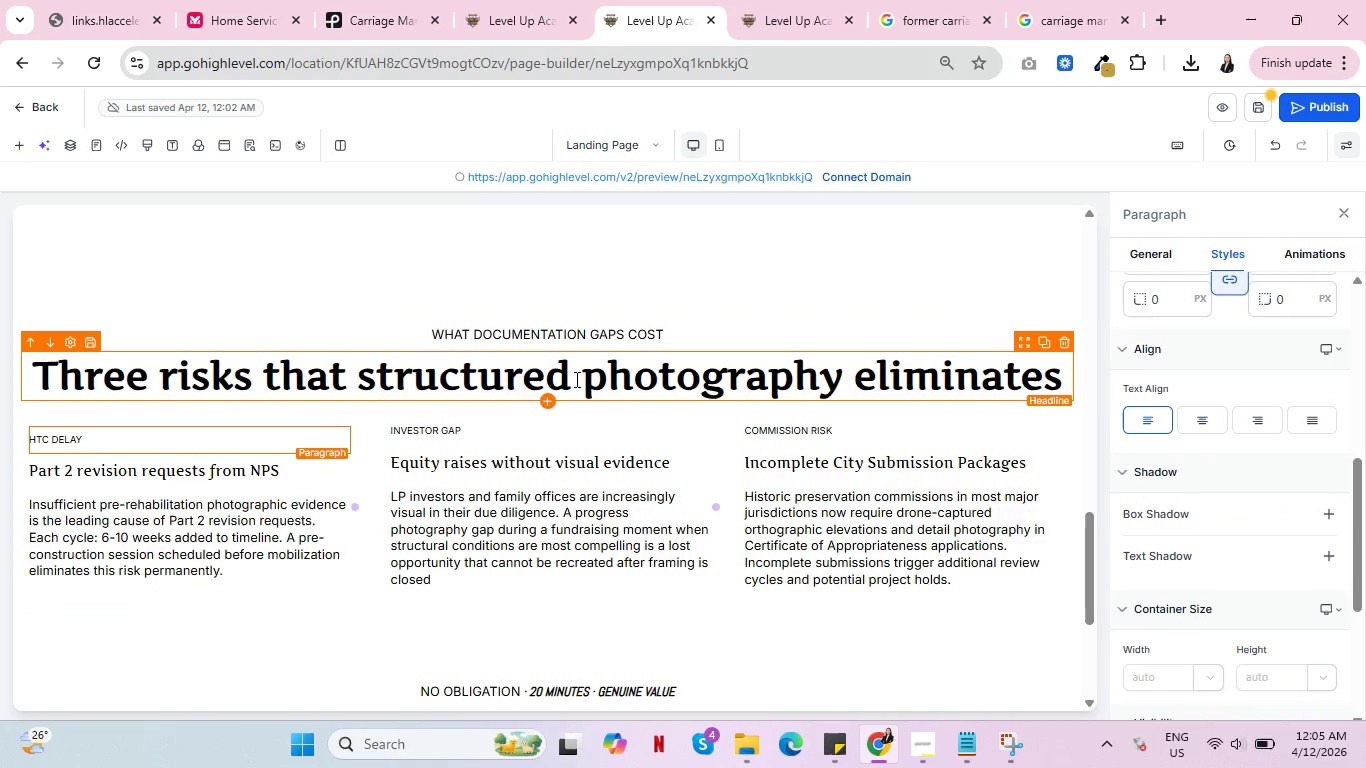 
scroll: coordinate [183, 573], scroll_direction: down, amount: 6.0
 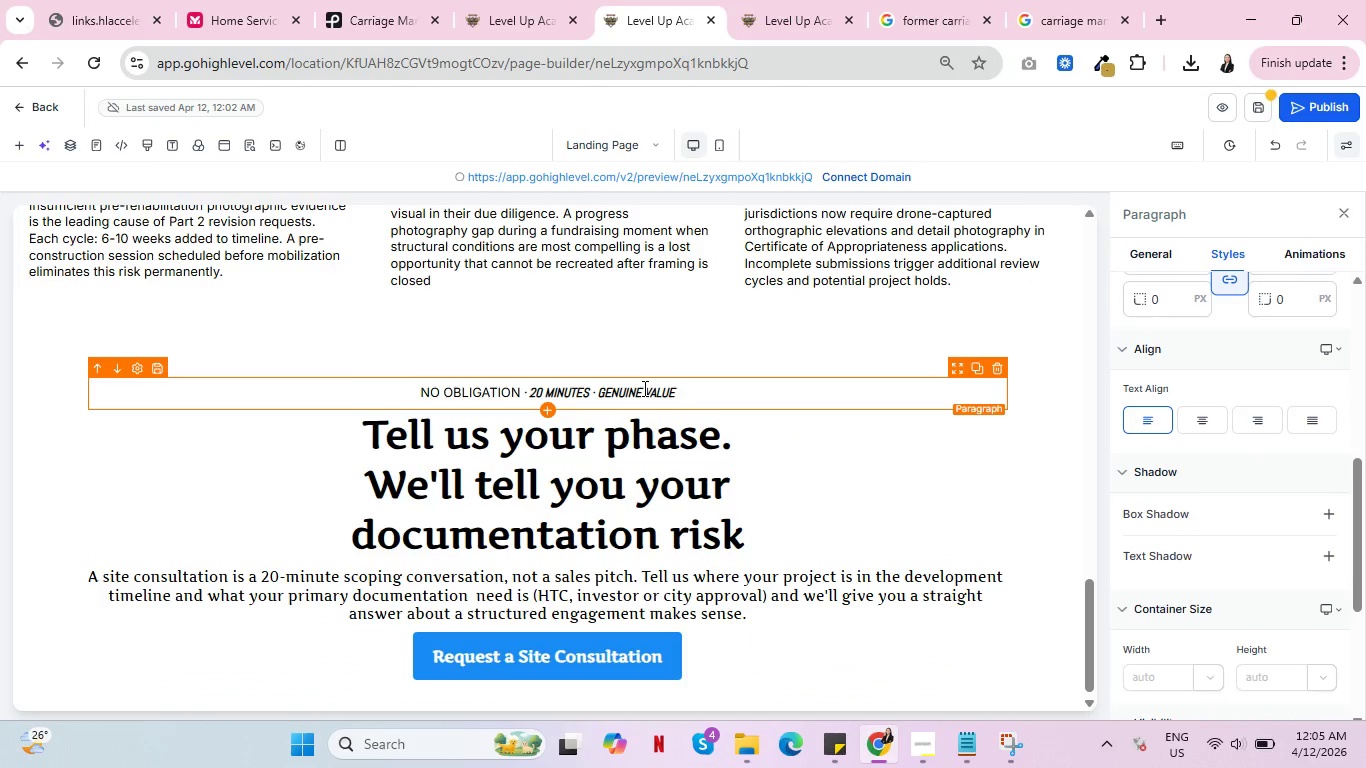 
double_click([643, 388])
 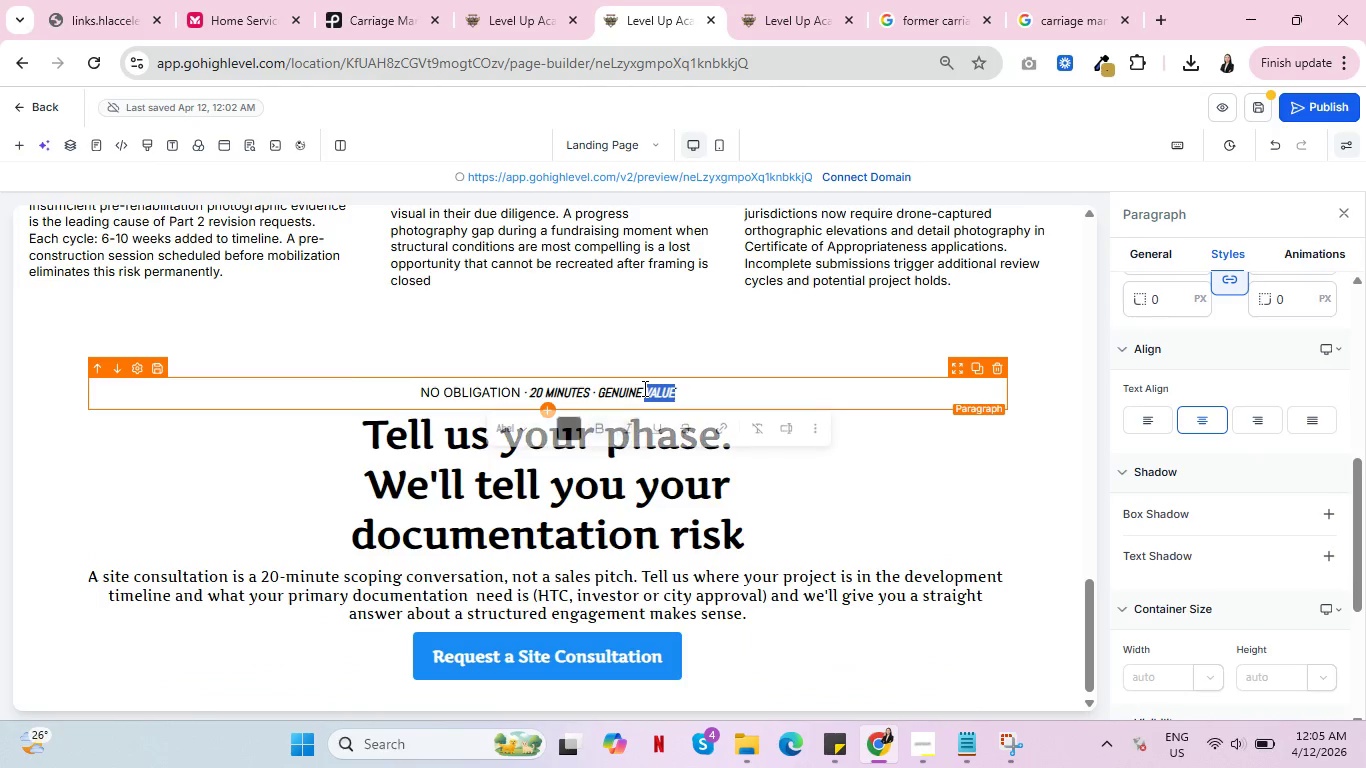 
triple_click([643, 388])
 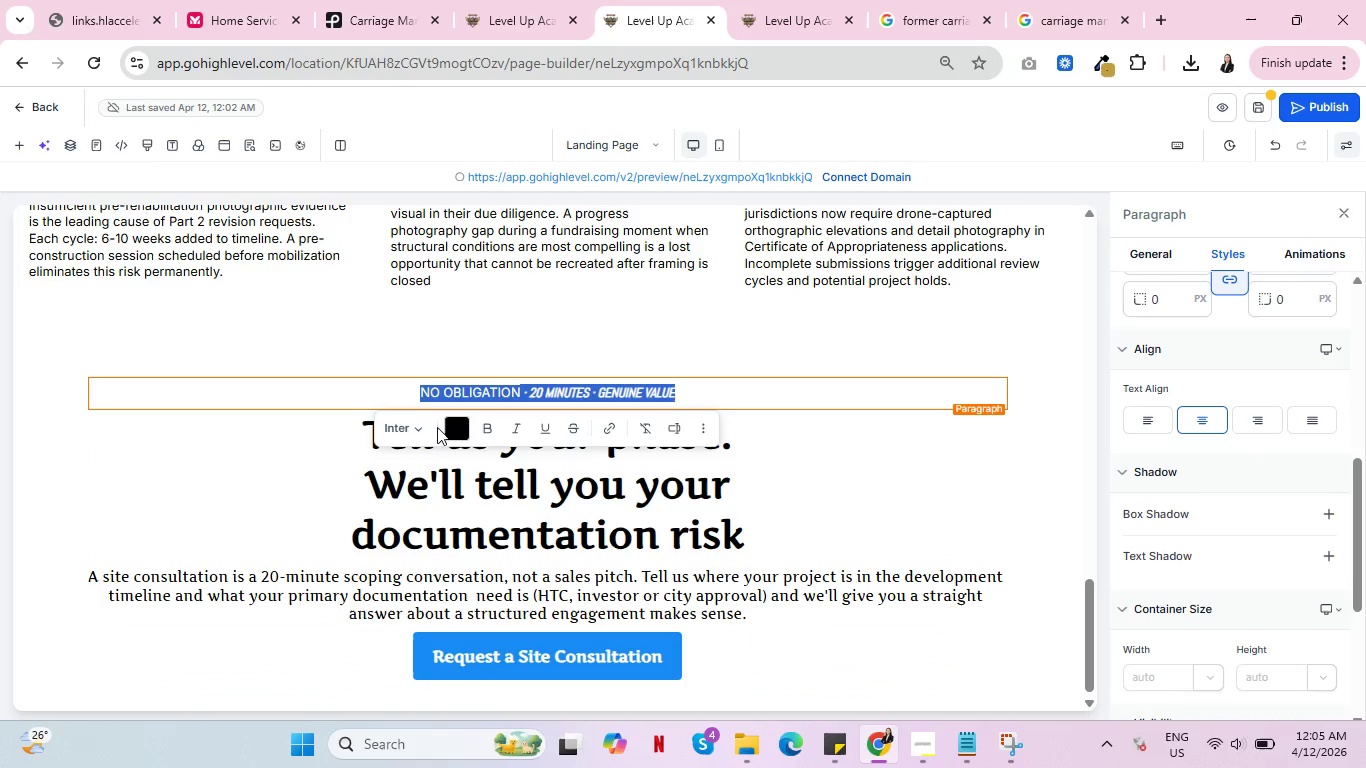 
left_click([424, 426])
 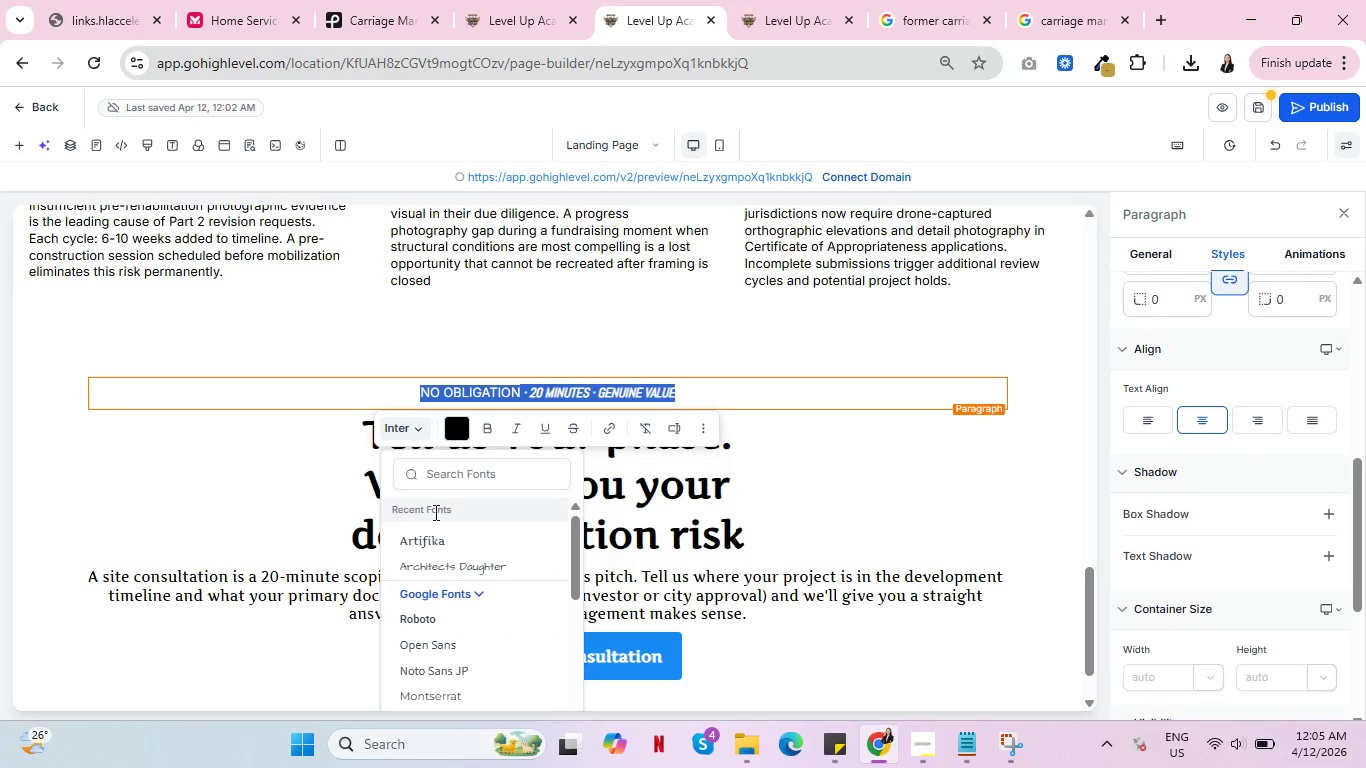 
scroll: coordinate [438, 544], scroll_direction: down, amount: 1.0
 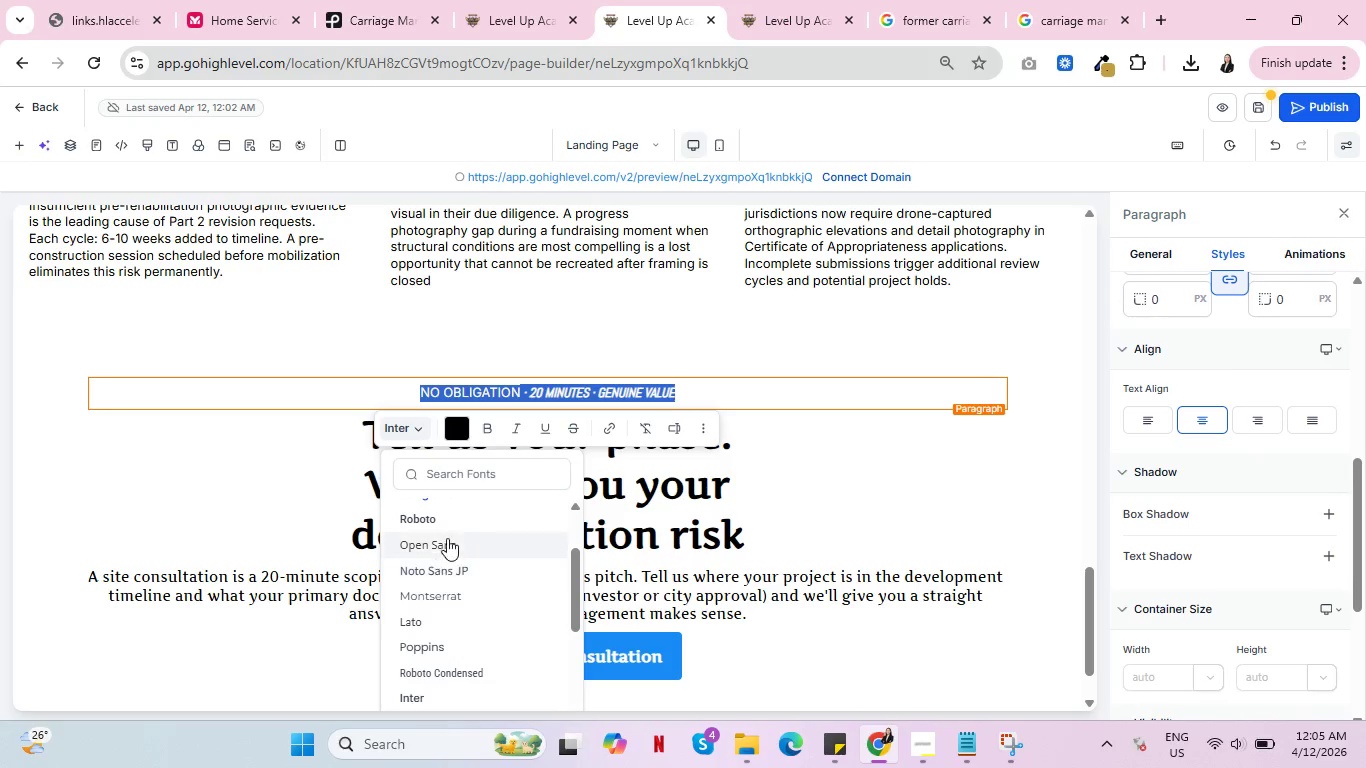 
left_click([449, 536])
 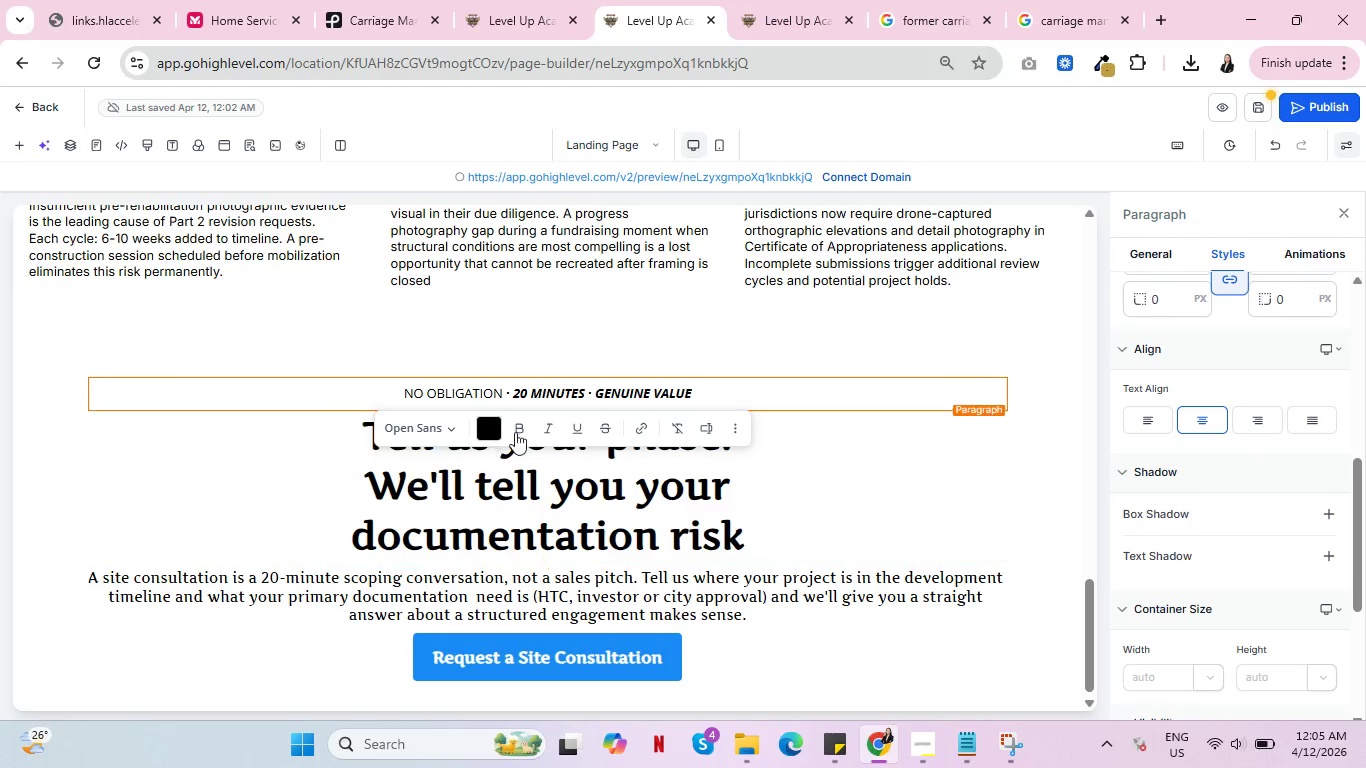 
left_click([522, 429])
 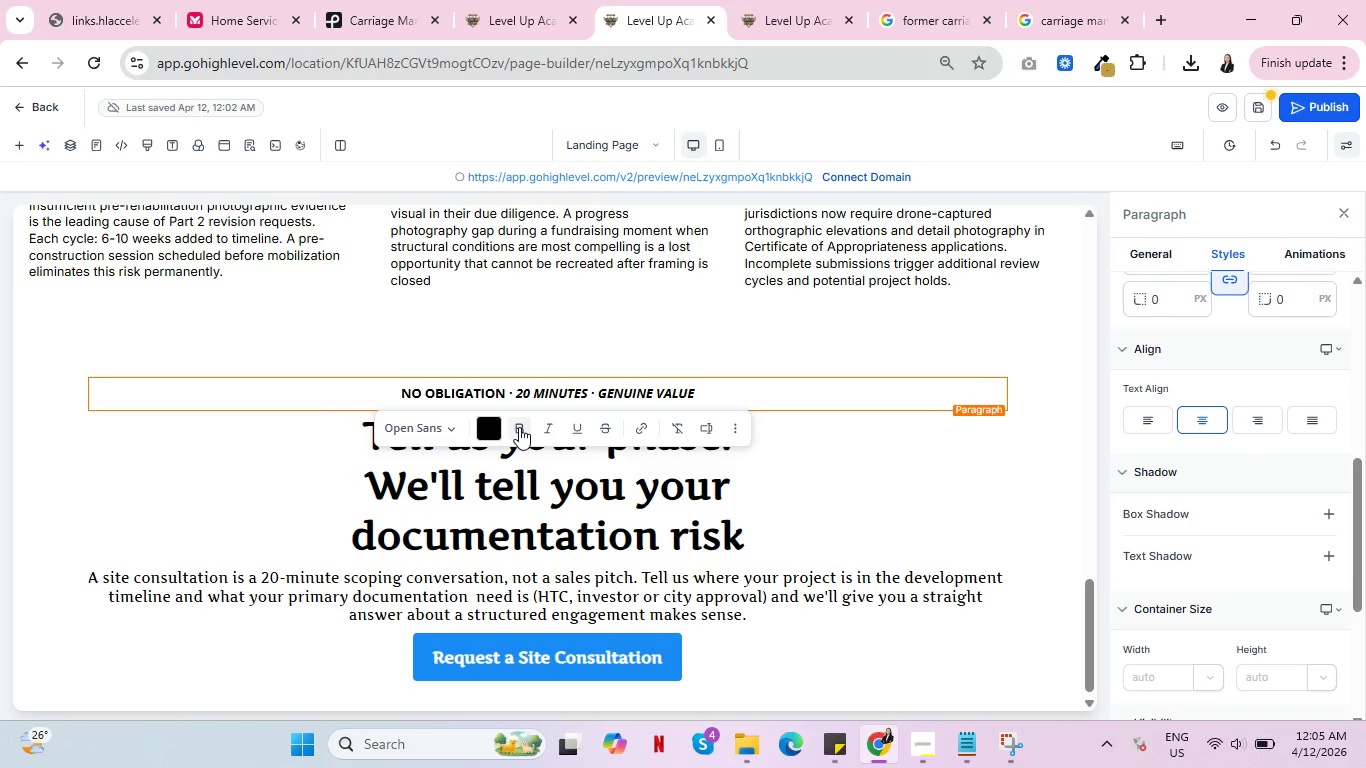 
double_click([519, 427])
 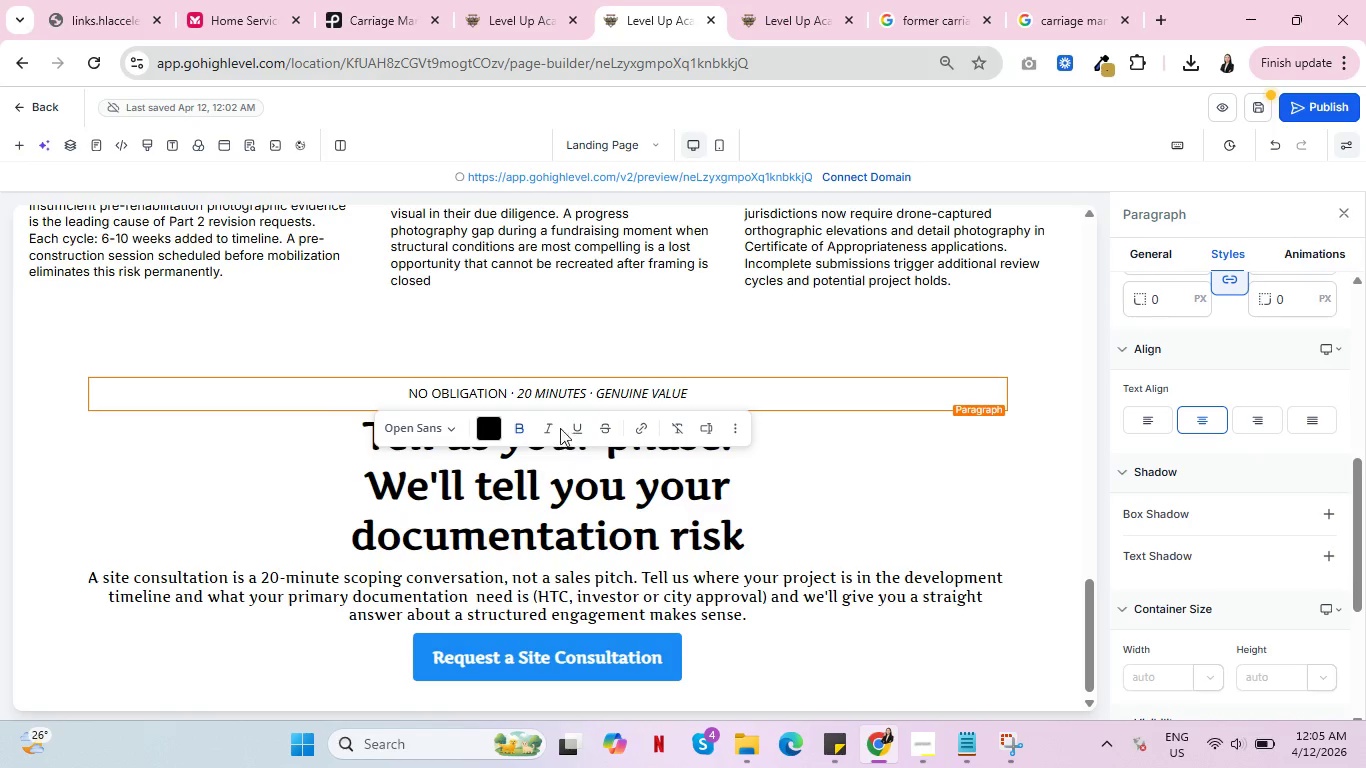 
double_click([550, 429])
 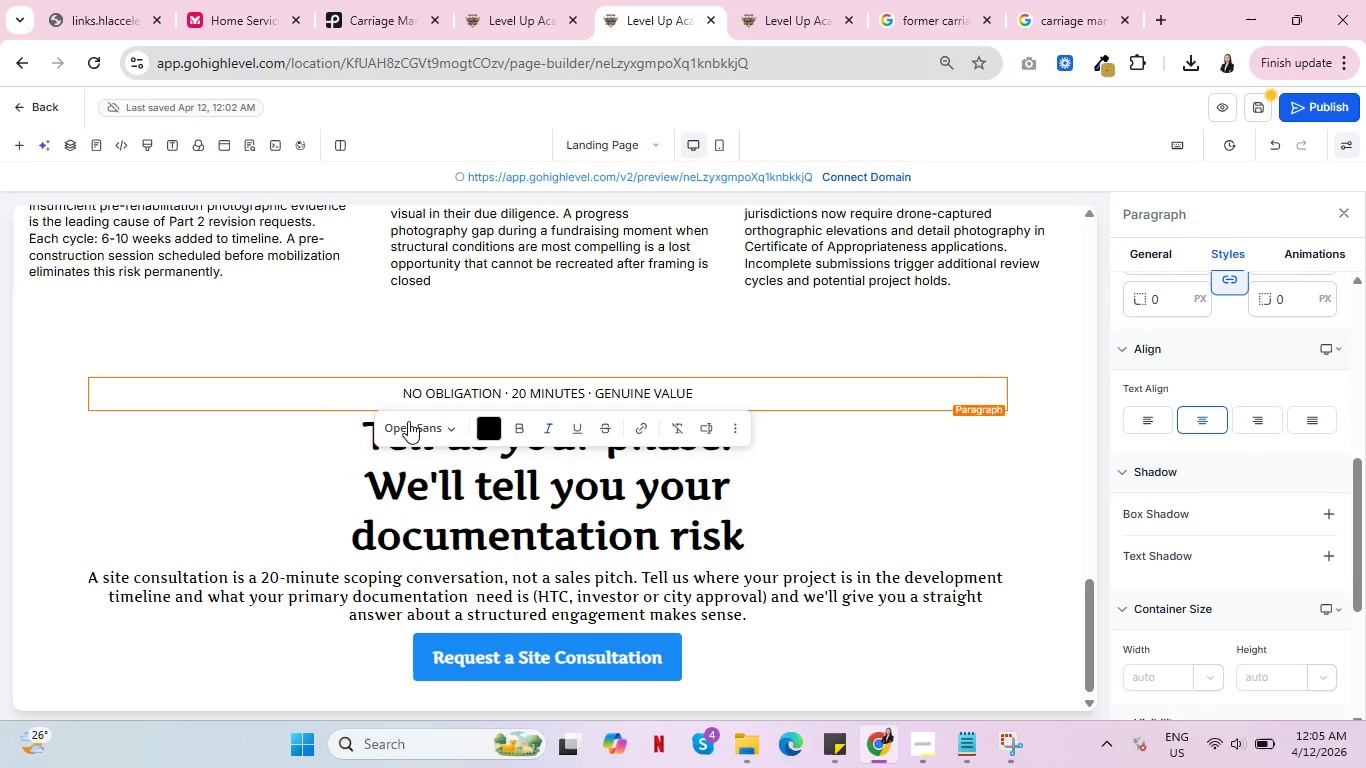 
left_click([448, 431])
 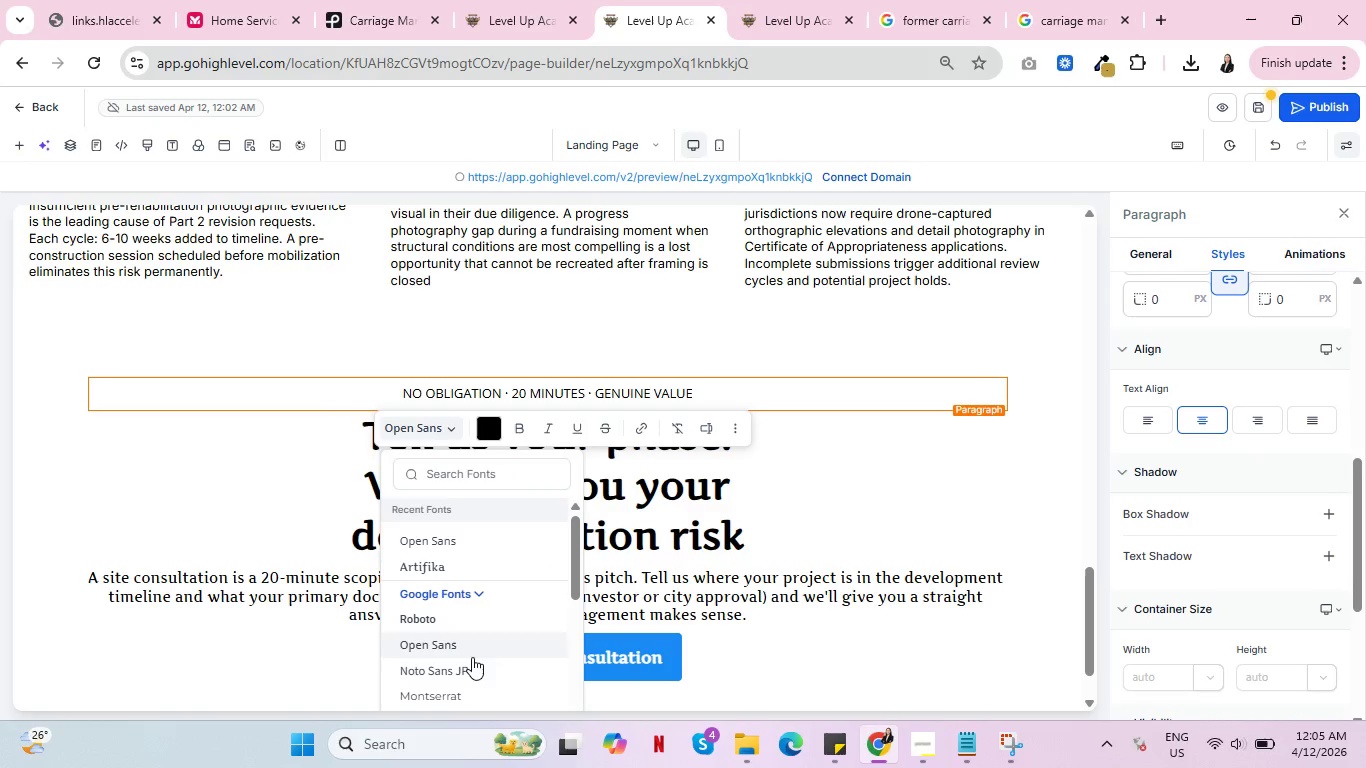 
scroll: coordinate [465, 613], scroll_direction: down, amount: 2.0
 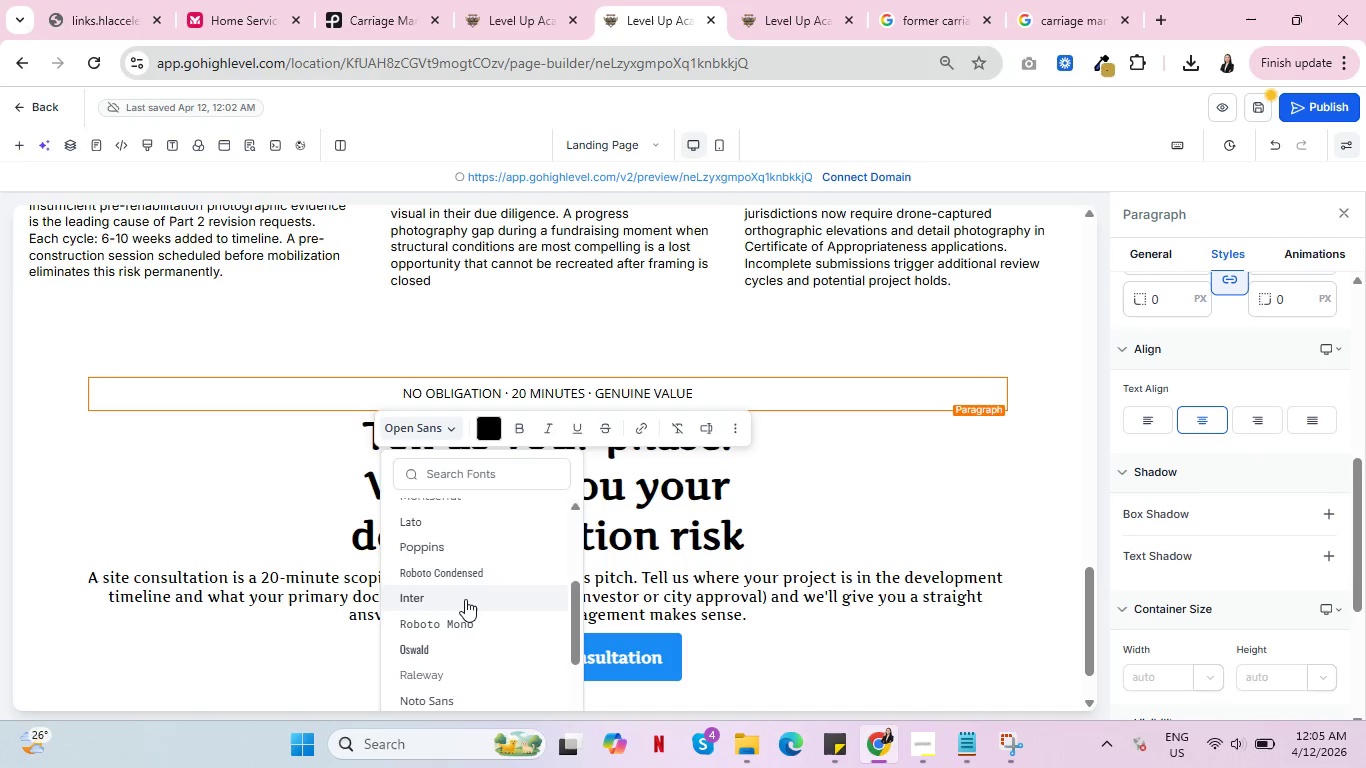 
left_click([465, 598])
 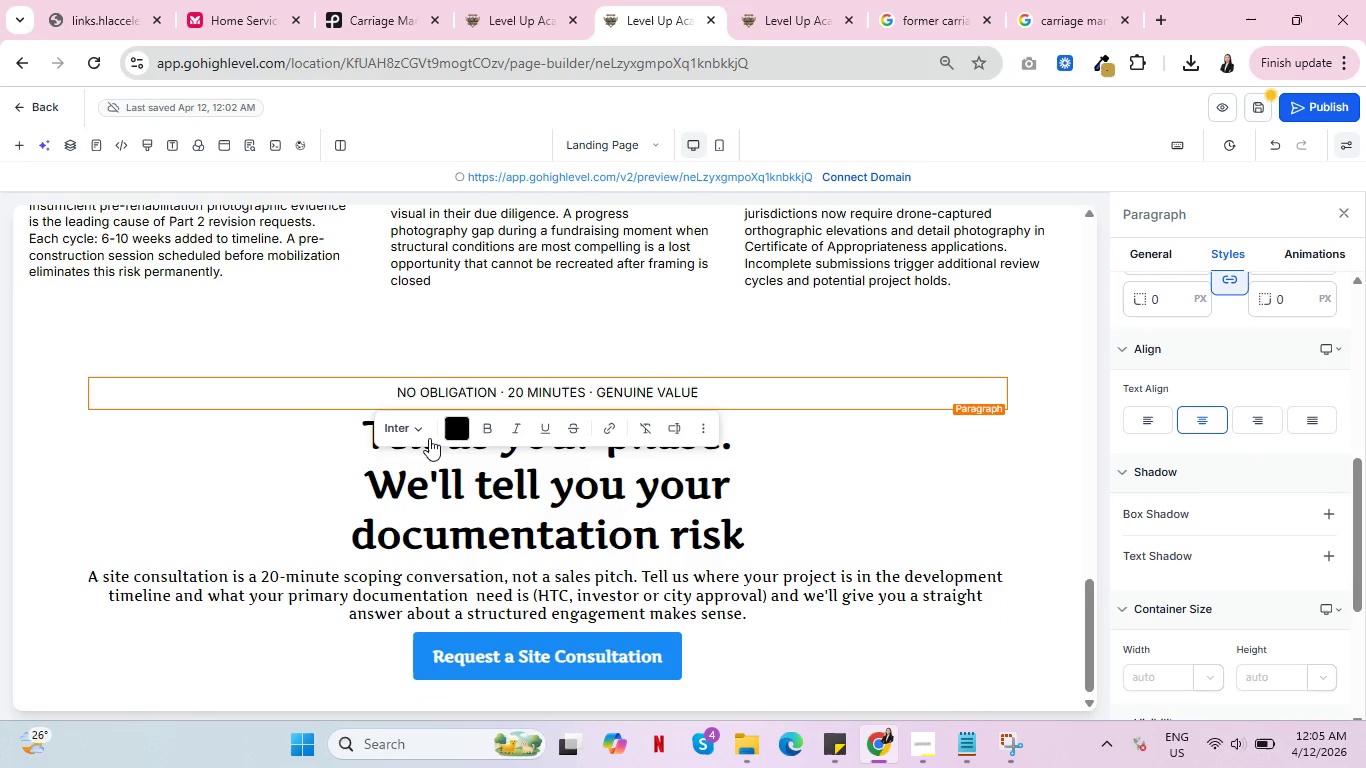 
left_click([429, 438])
 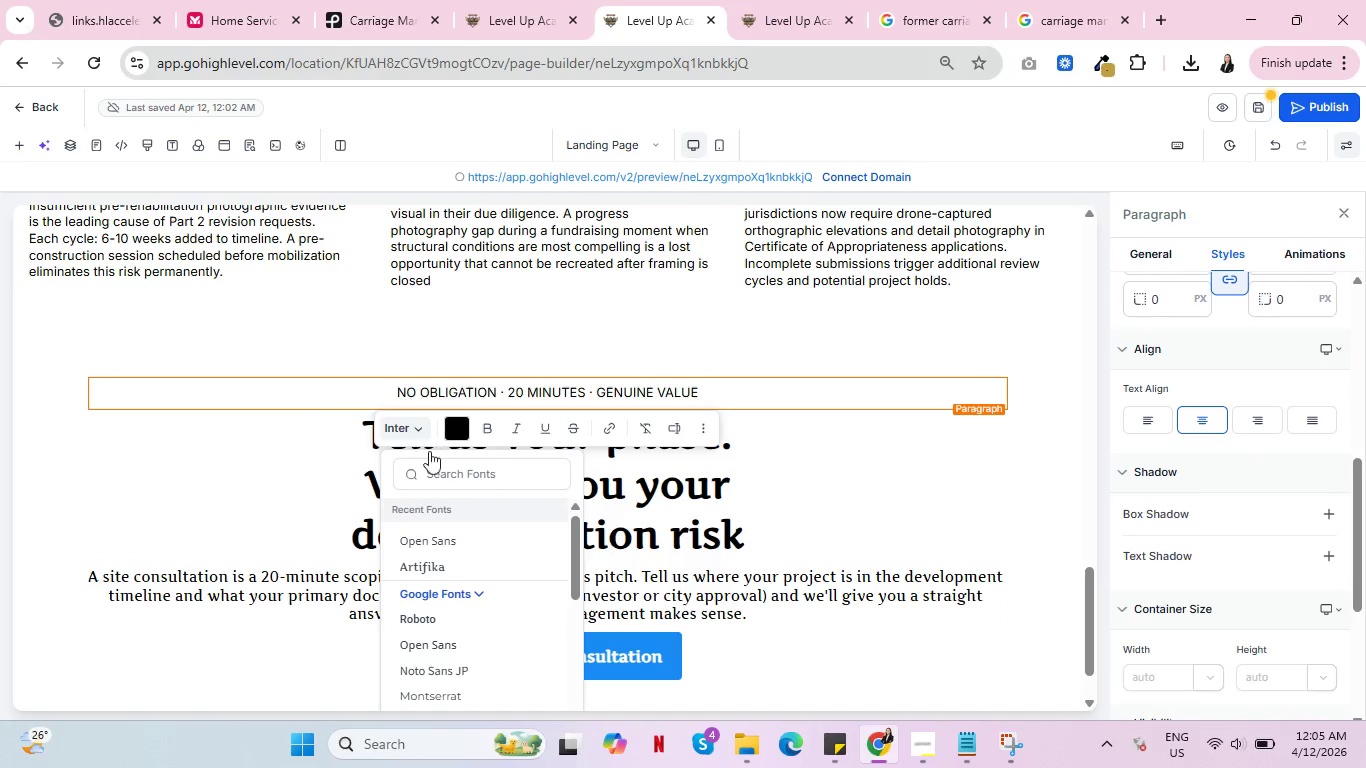 
scroll: coordinate [495, 641], scroll_direction: down, amount: 3.0
 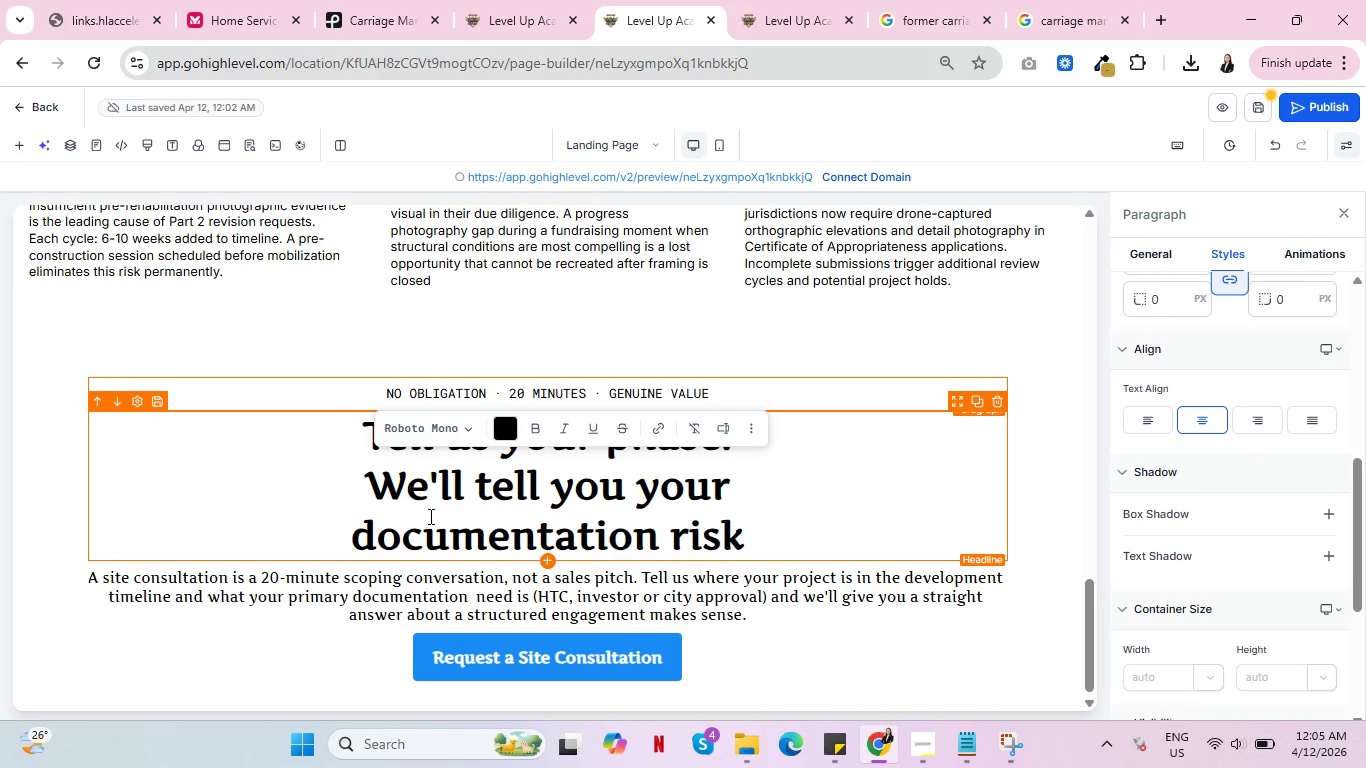 
left_click([435, 430])
 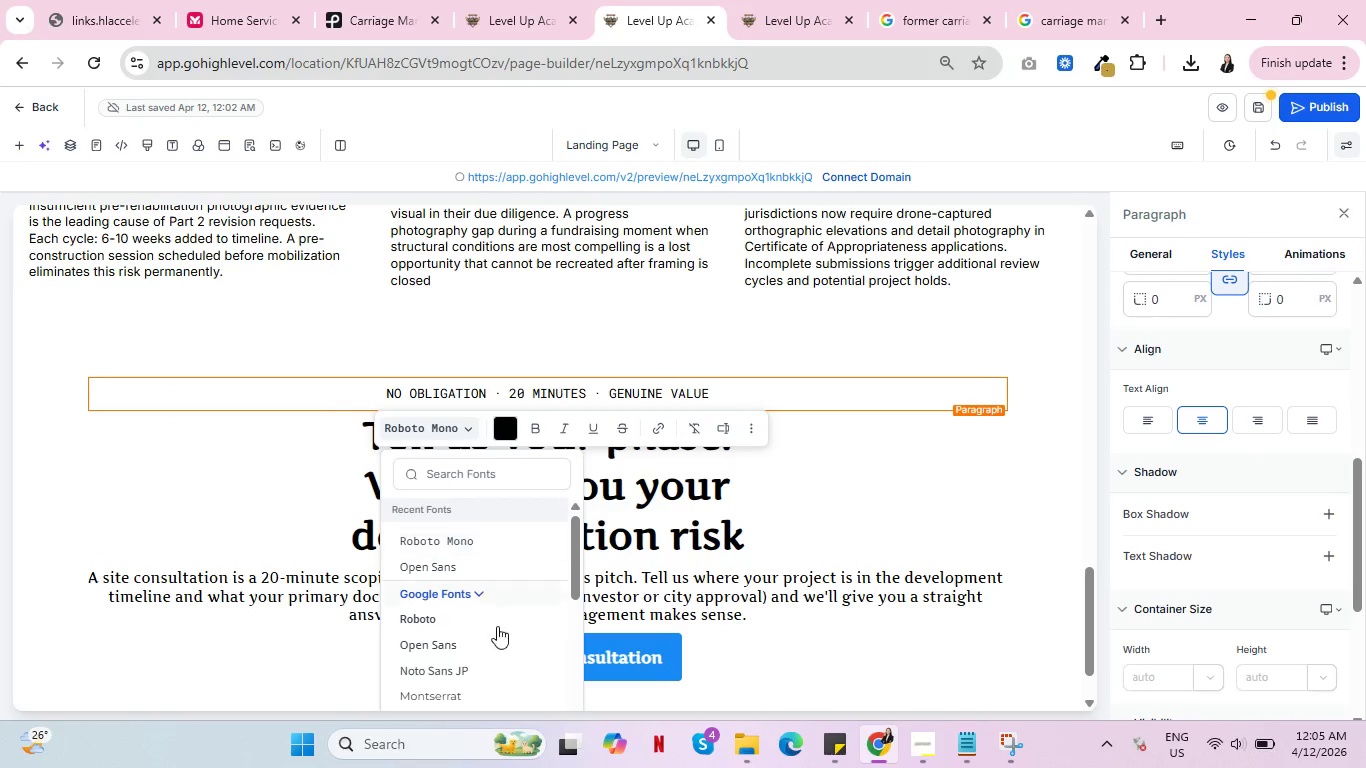 
scroll: coordinate [480, 609], scroll_direction: down, amount: 3.0
 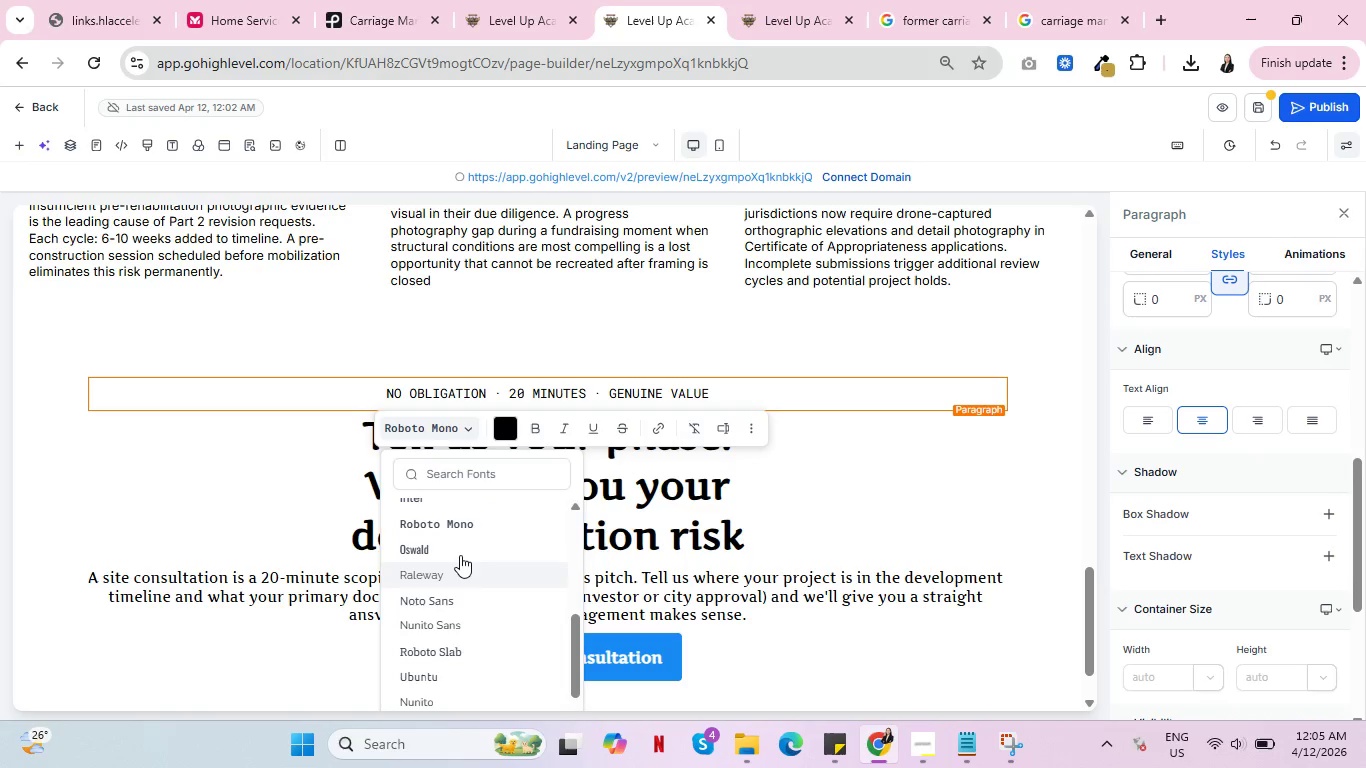 
left_click([460, 553])
 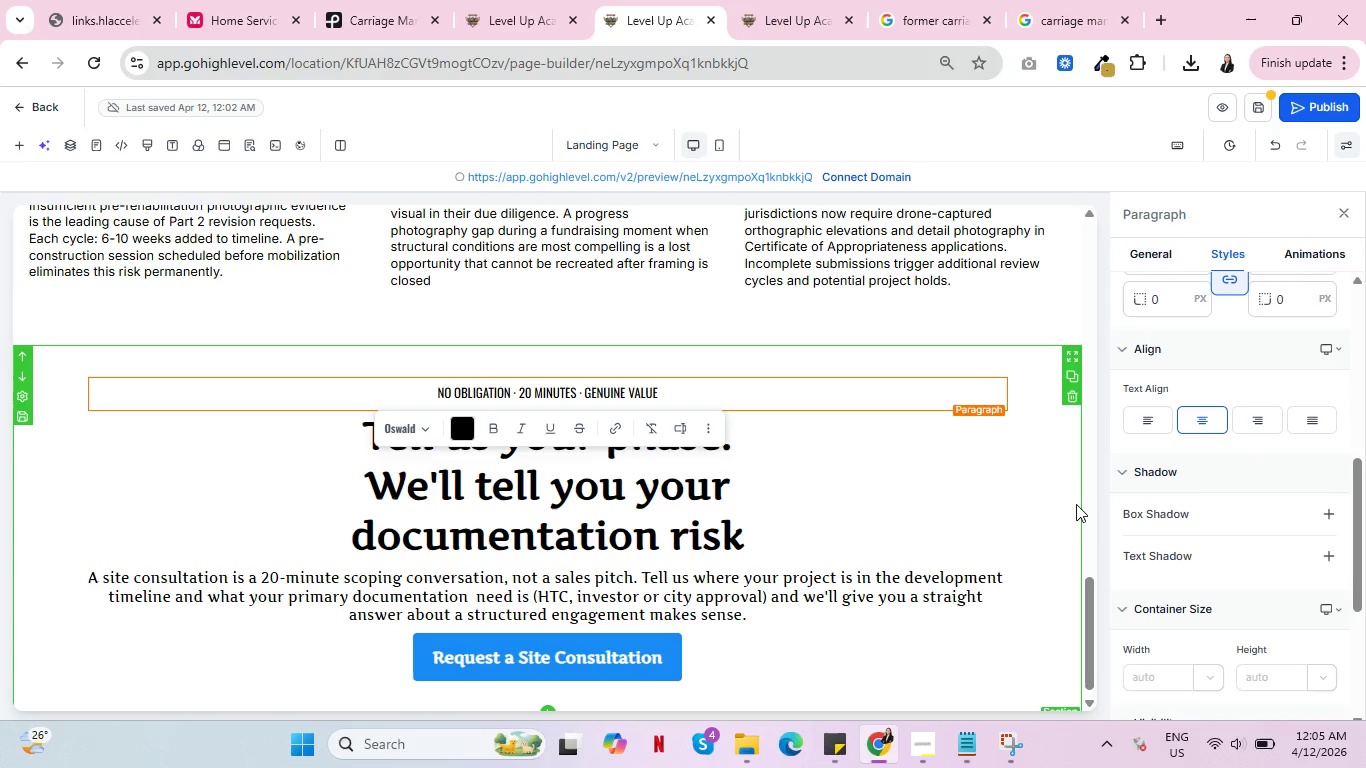 
left_click([1065, 501])
 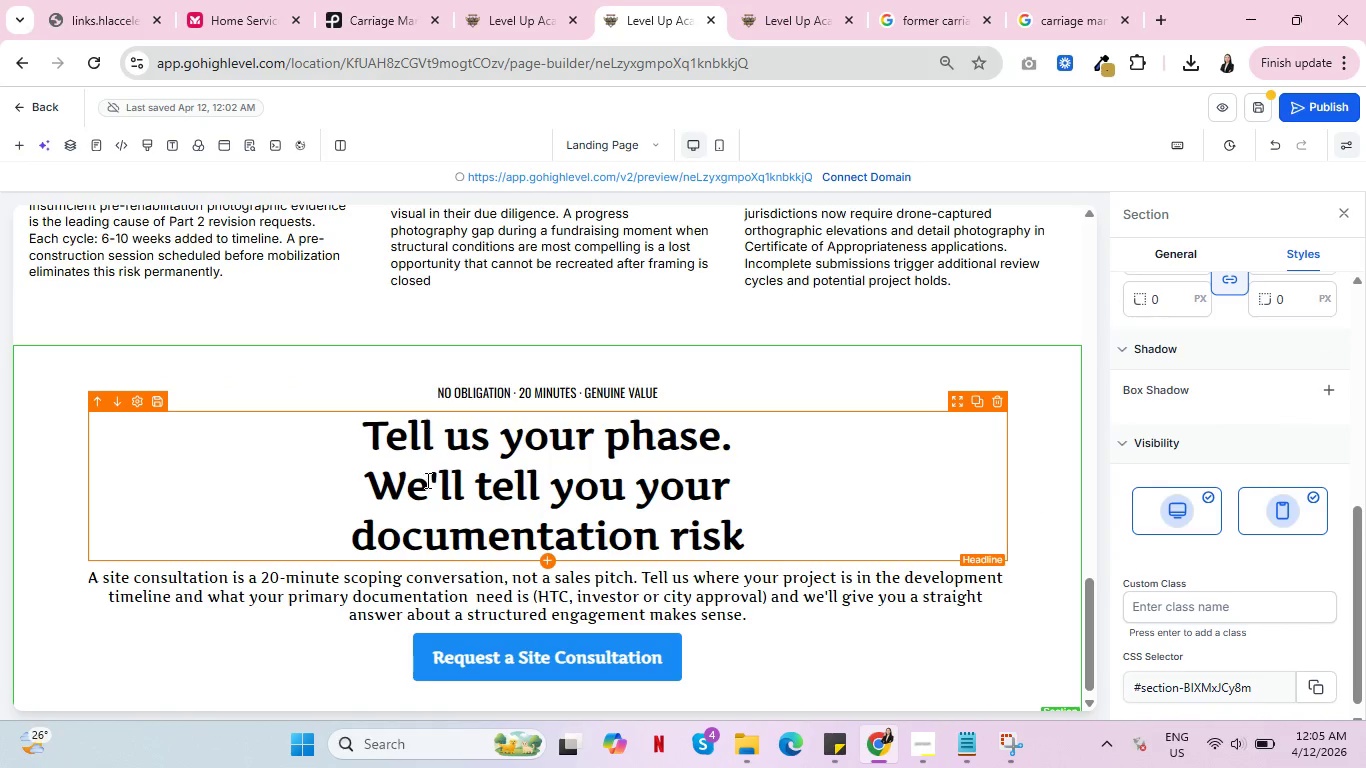 
scroll: coordinate [429, 483], scroll_direction: down, amount: 2.0
 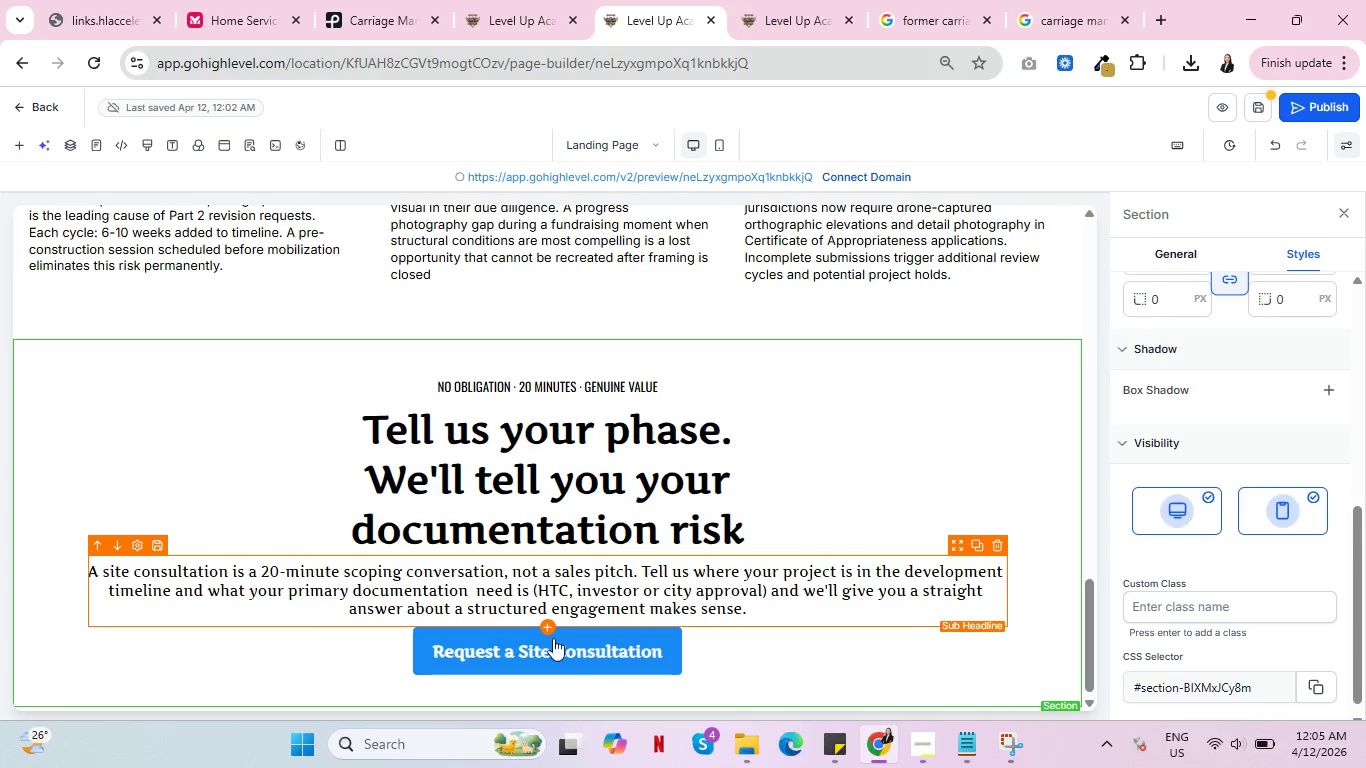 
left_click([489, 648])
 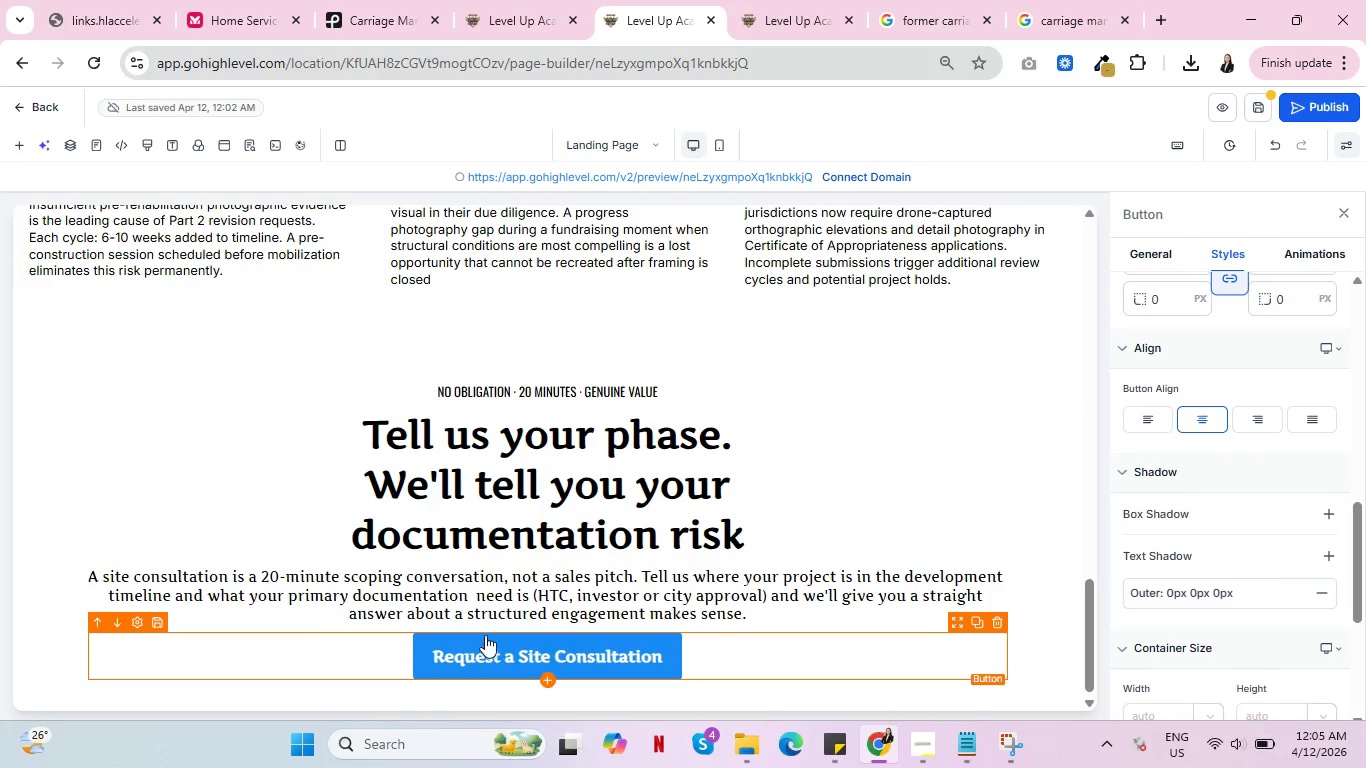 
scroll: coordinate [769, 429], scroll_direction: up, amount: 19.0
 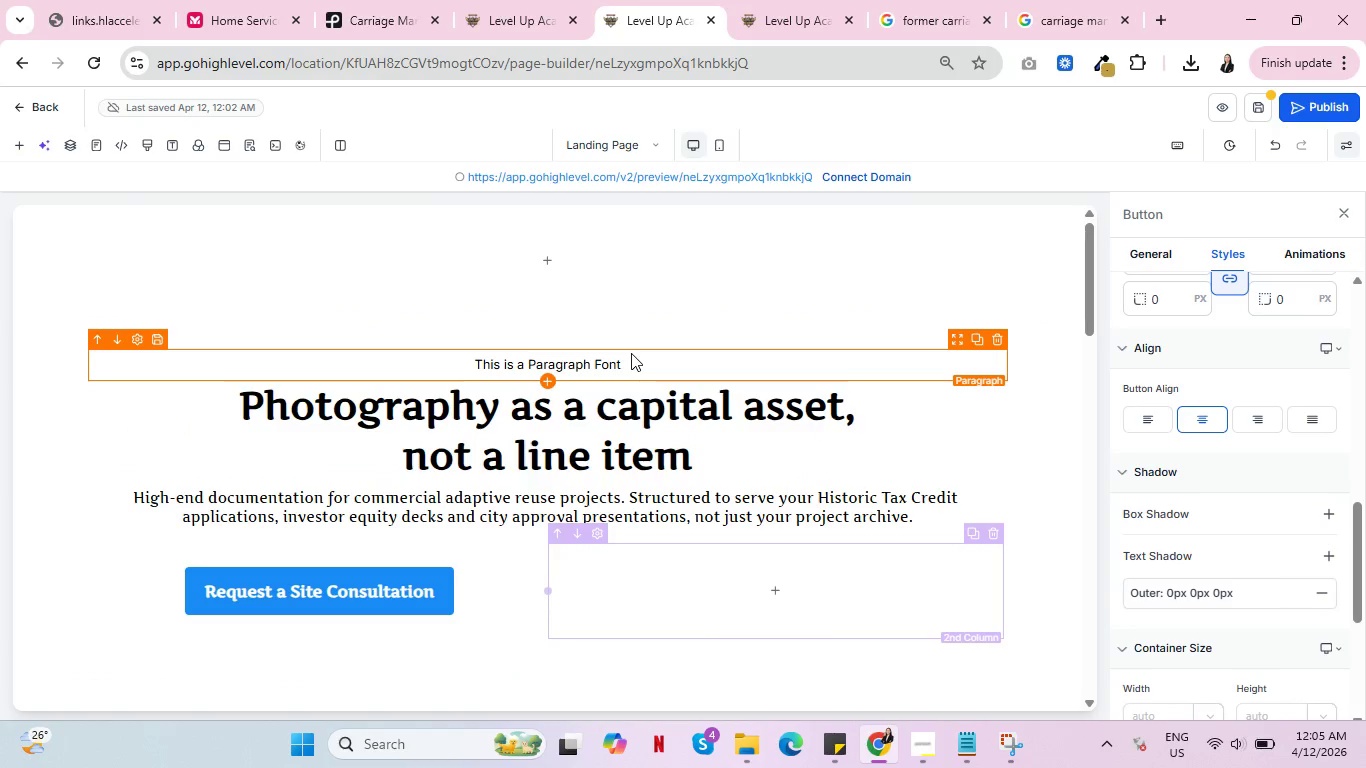 
left_click([998, 342])
 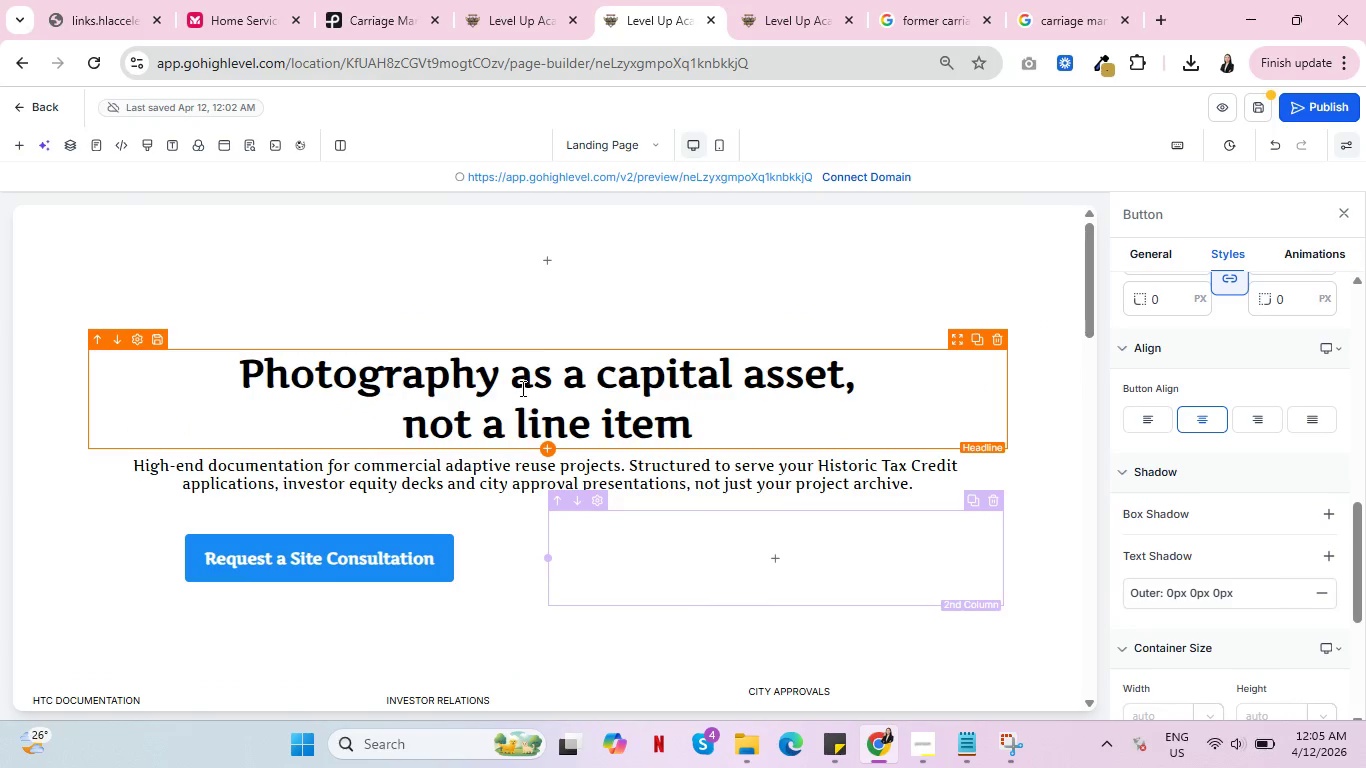 
mouse_move([624, 239])
 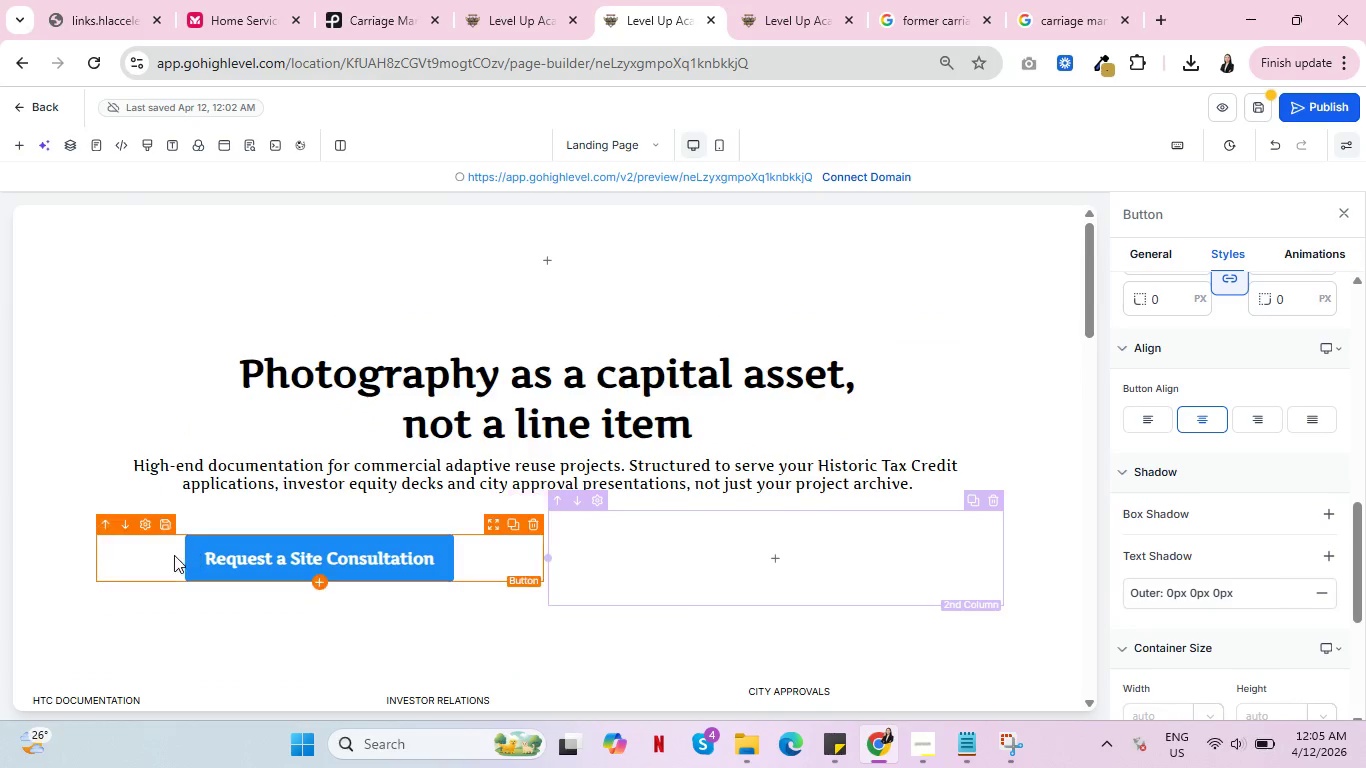 
scroll: coordinate [1020, 496], scroll_direction: down, amount: 10.0
 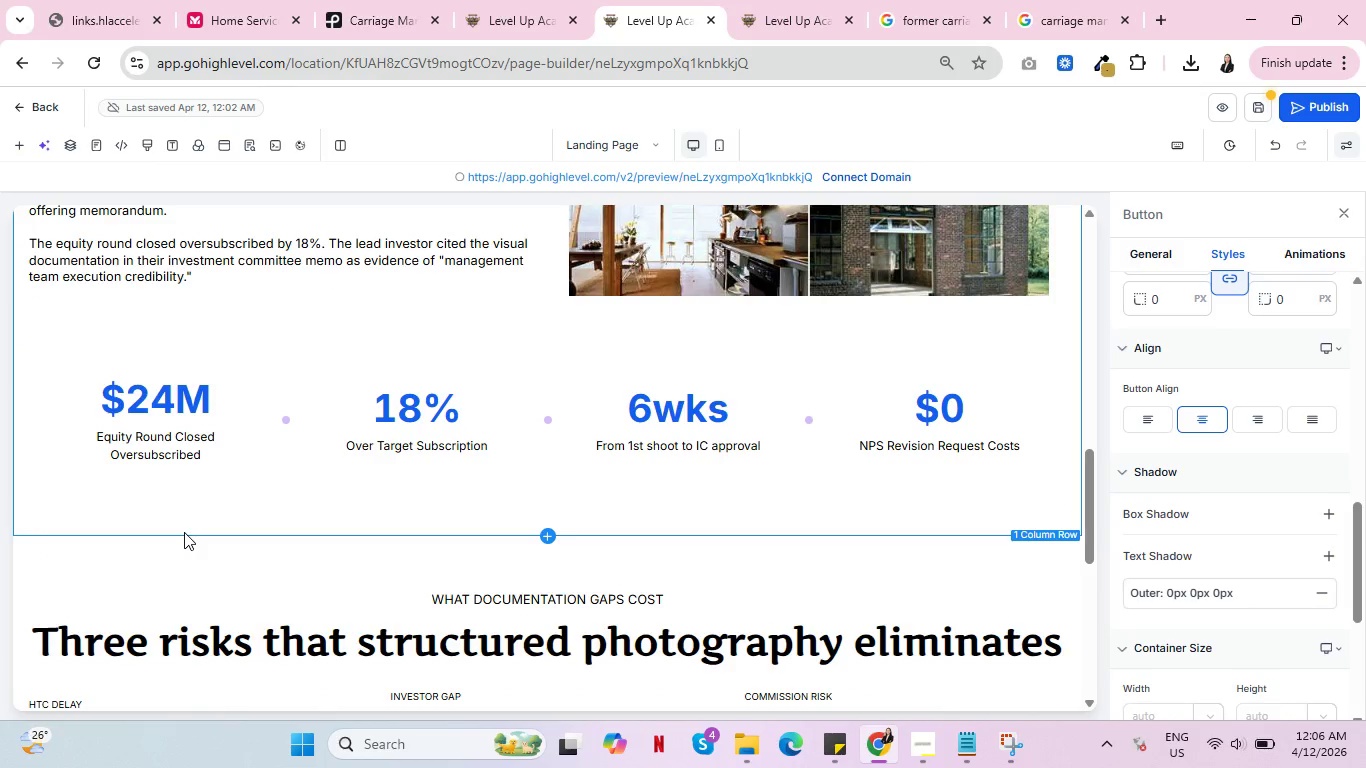 
wait(5.24)
 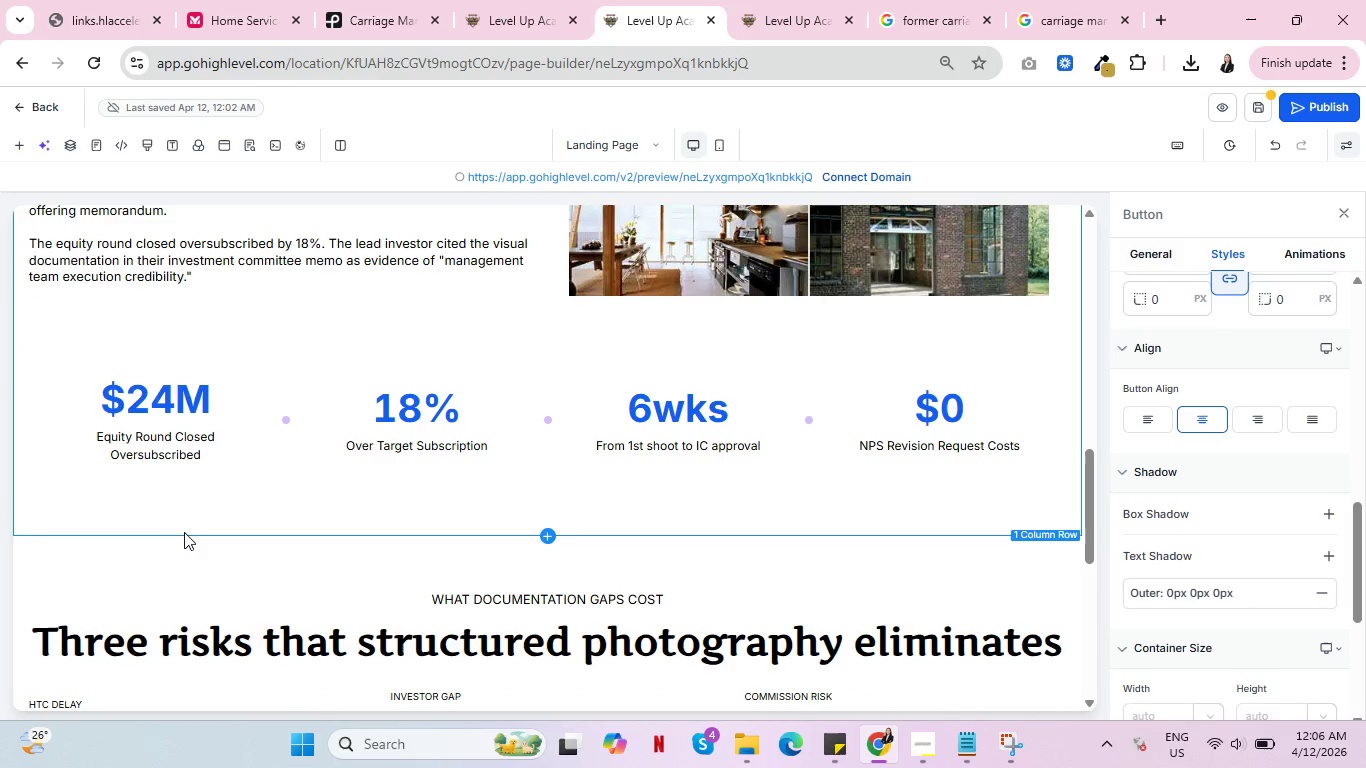 
scroll: coordinate [557, 493], scroll_direction: up, amount: 17.0
 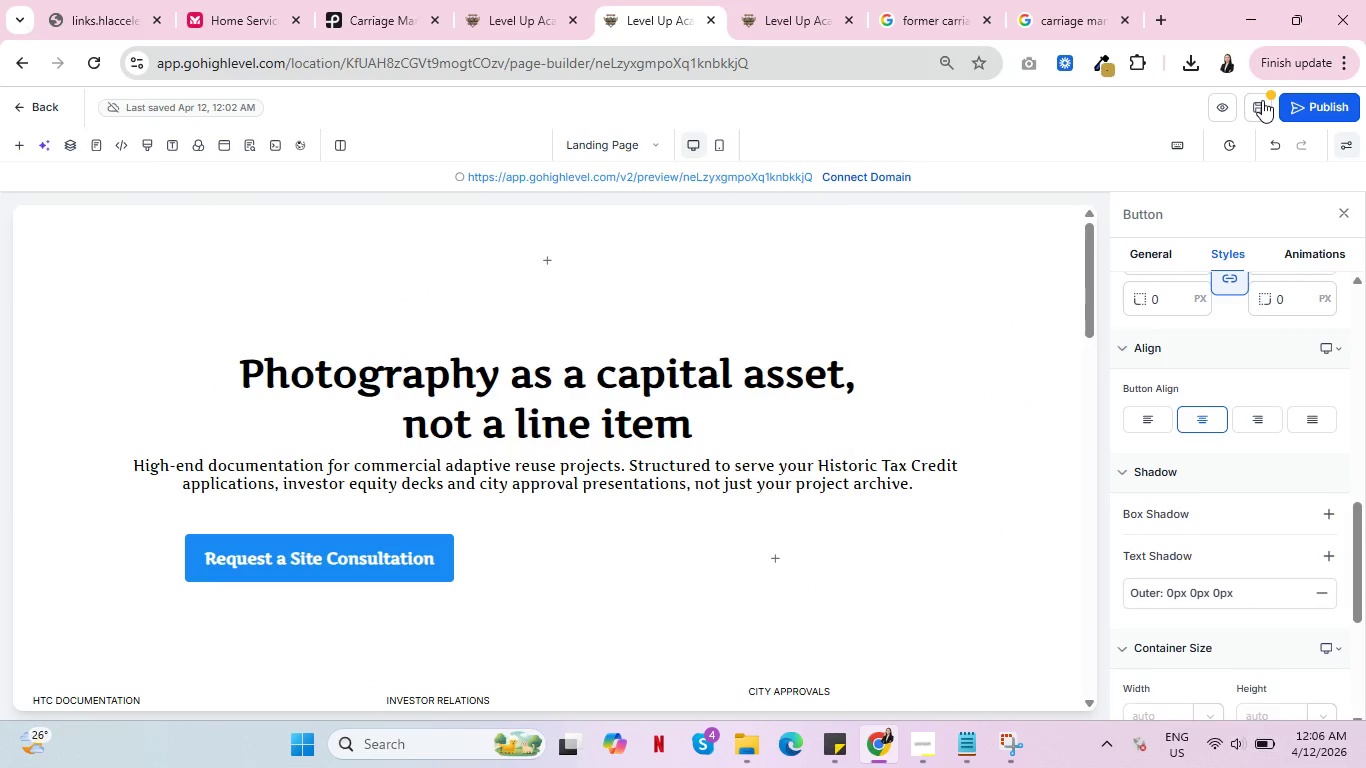 
left_click([1261, 106])
 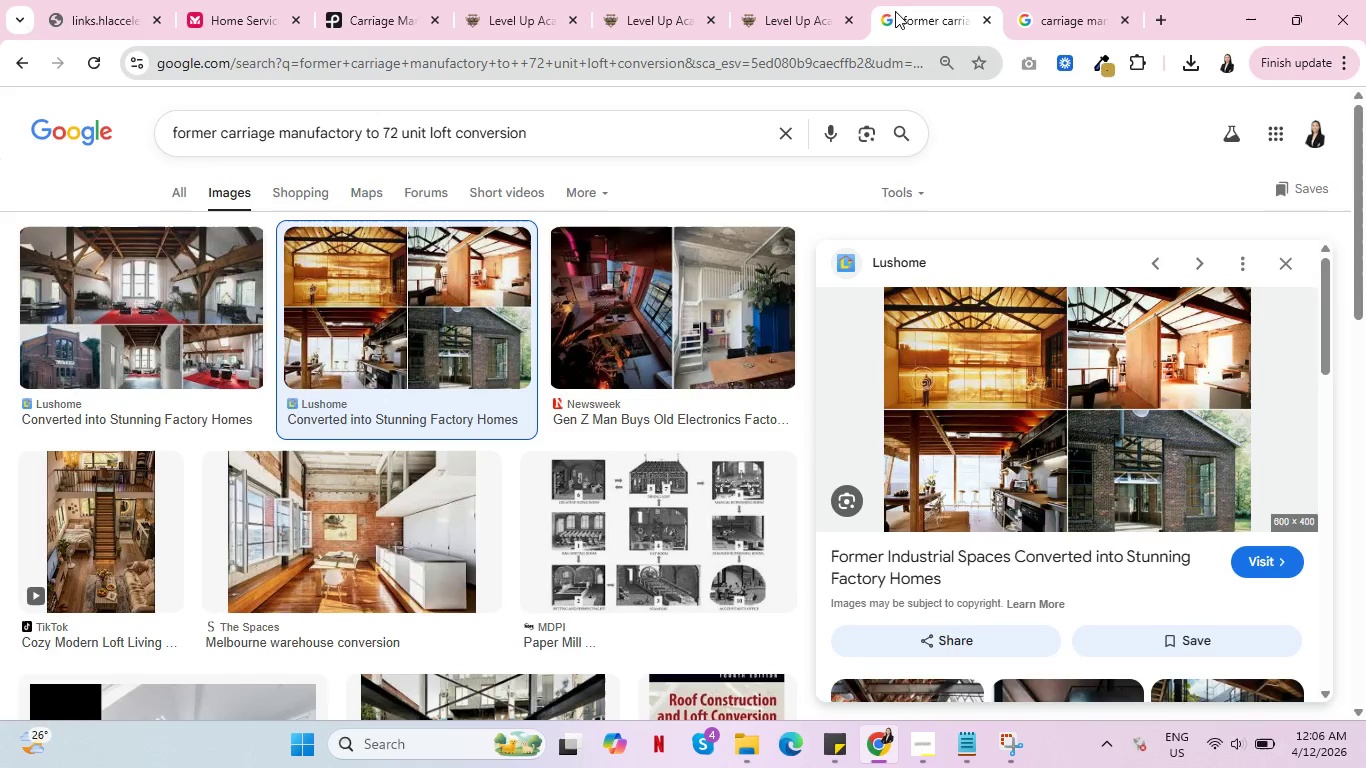 
wait(5.75)
 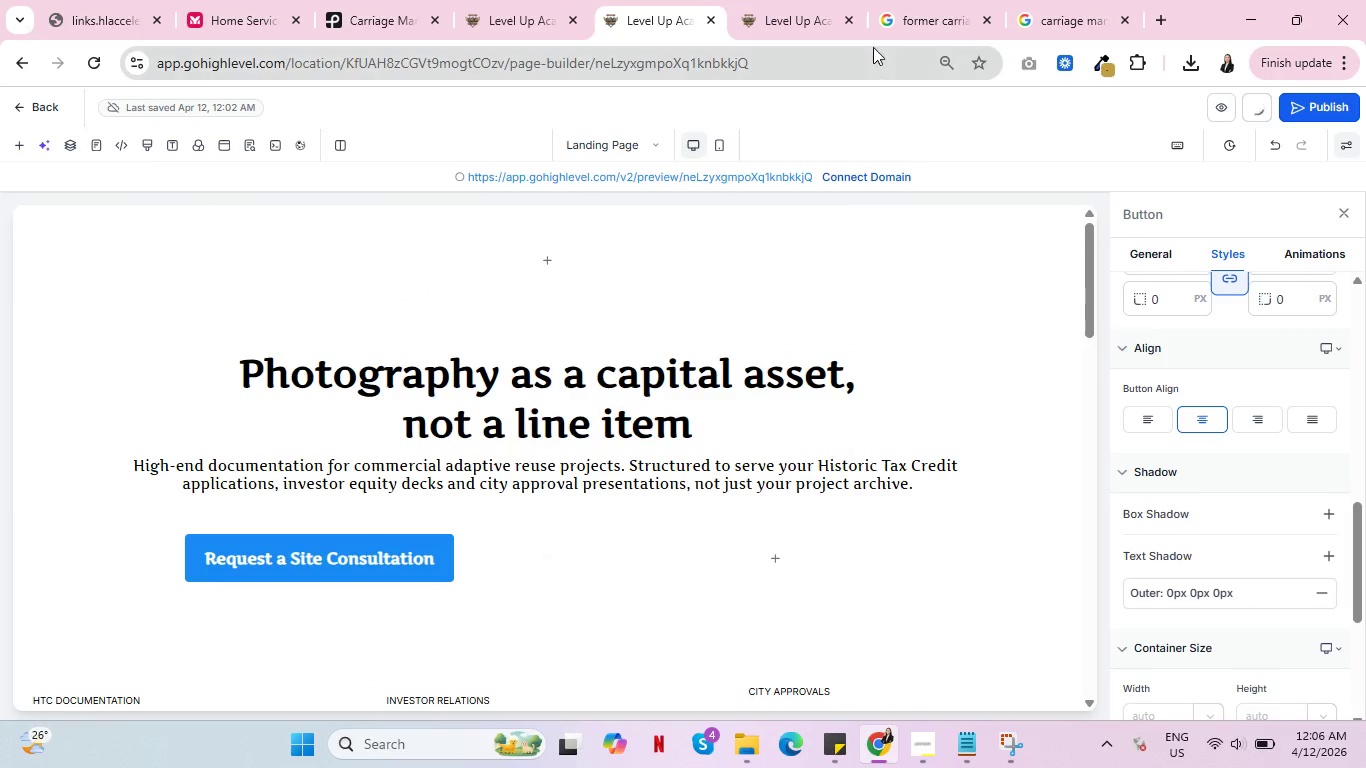 
scroll: coordinate [195, 639], scroll_direction: down, amount: 9.0
 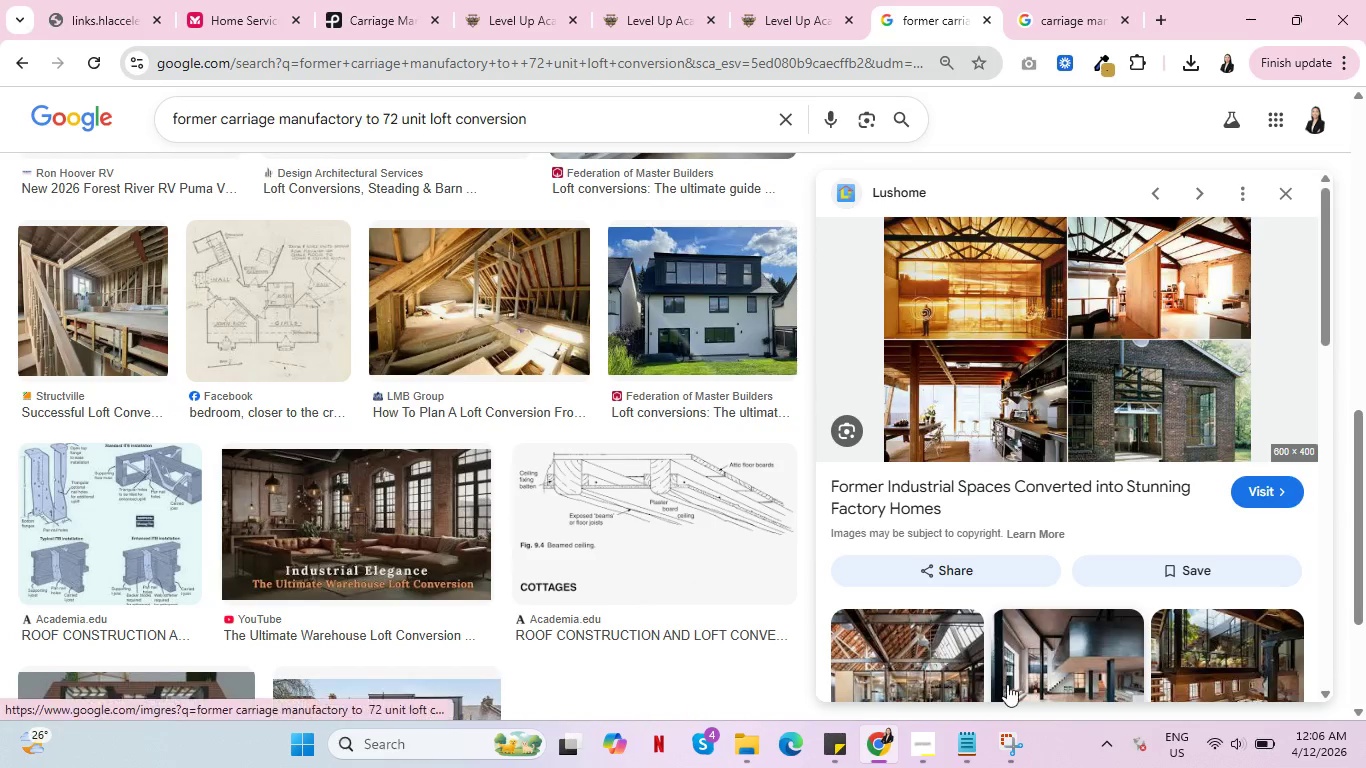 
mouse_move([933, 699])
 